 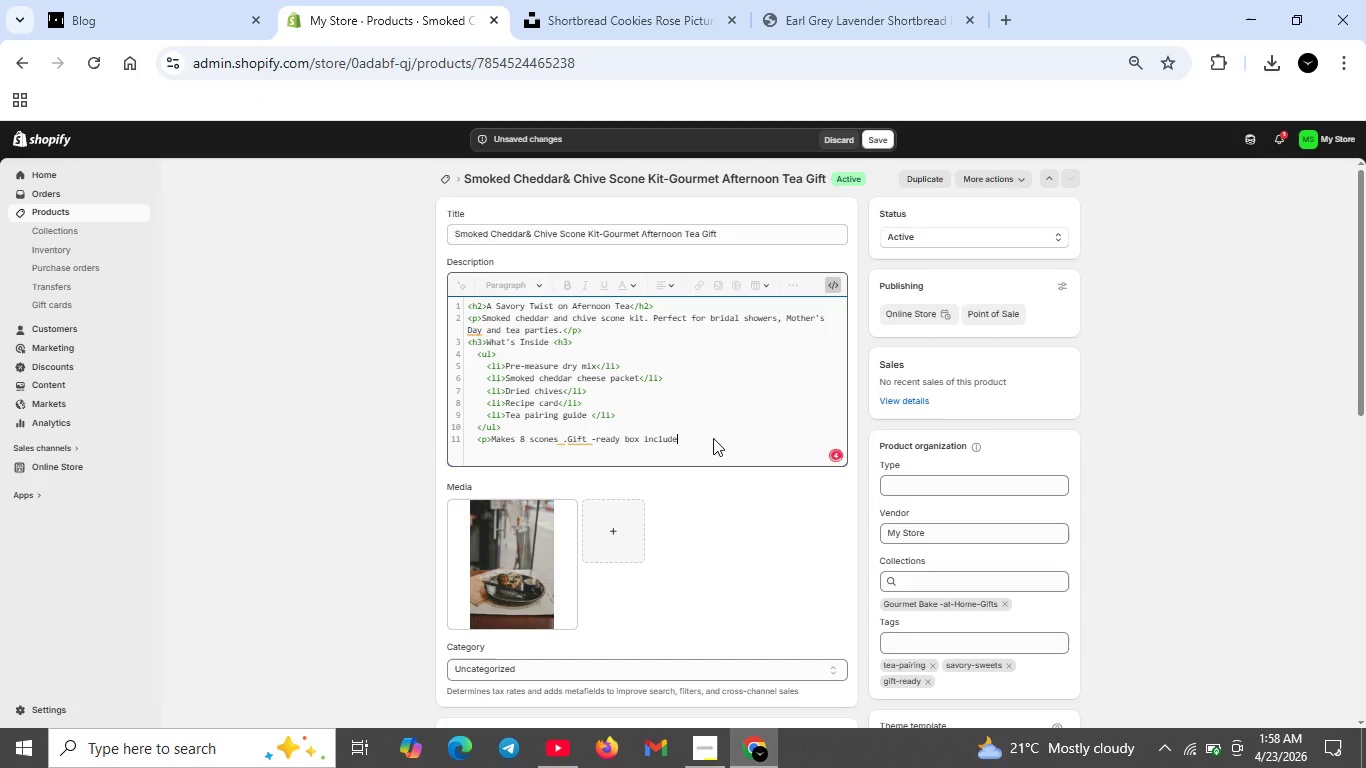 
key(D)
 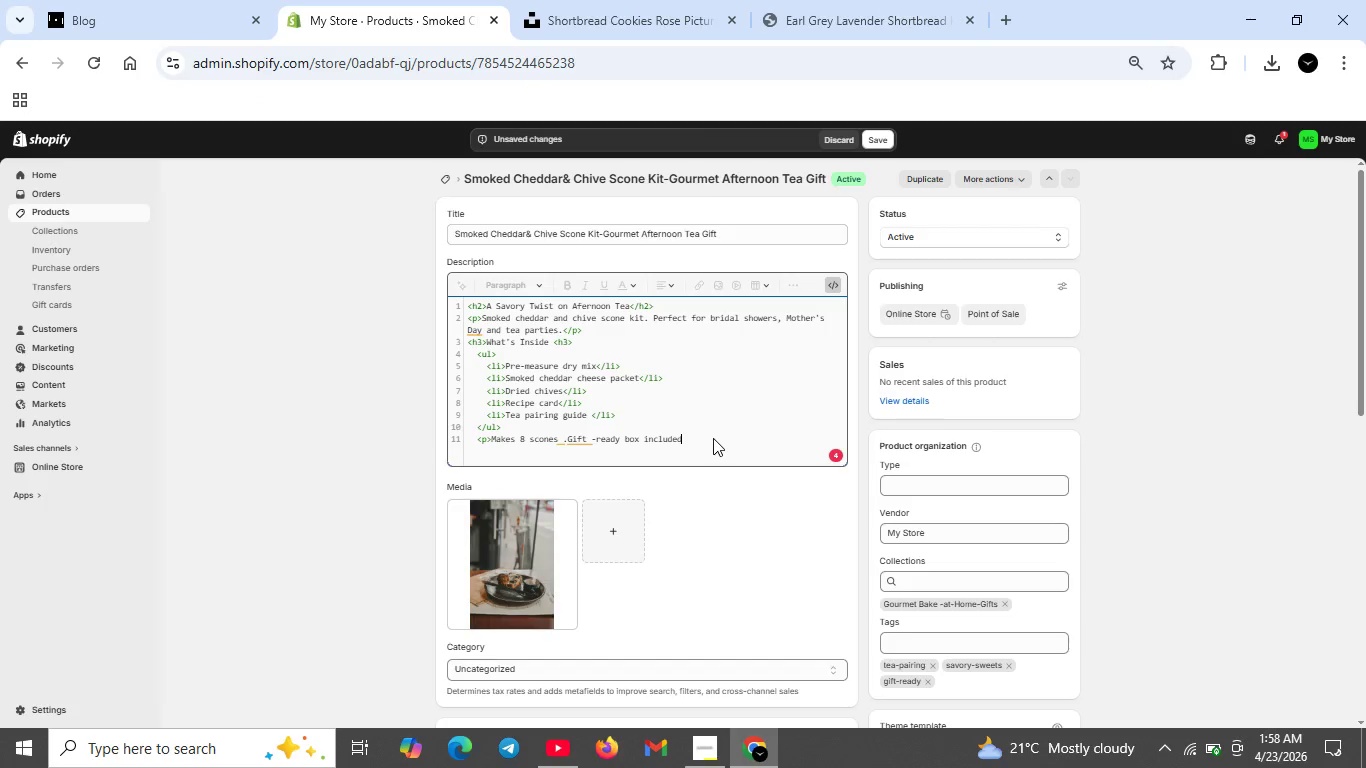 
key(Period)
 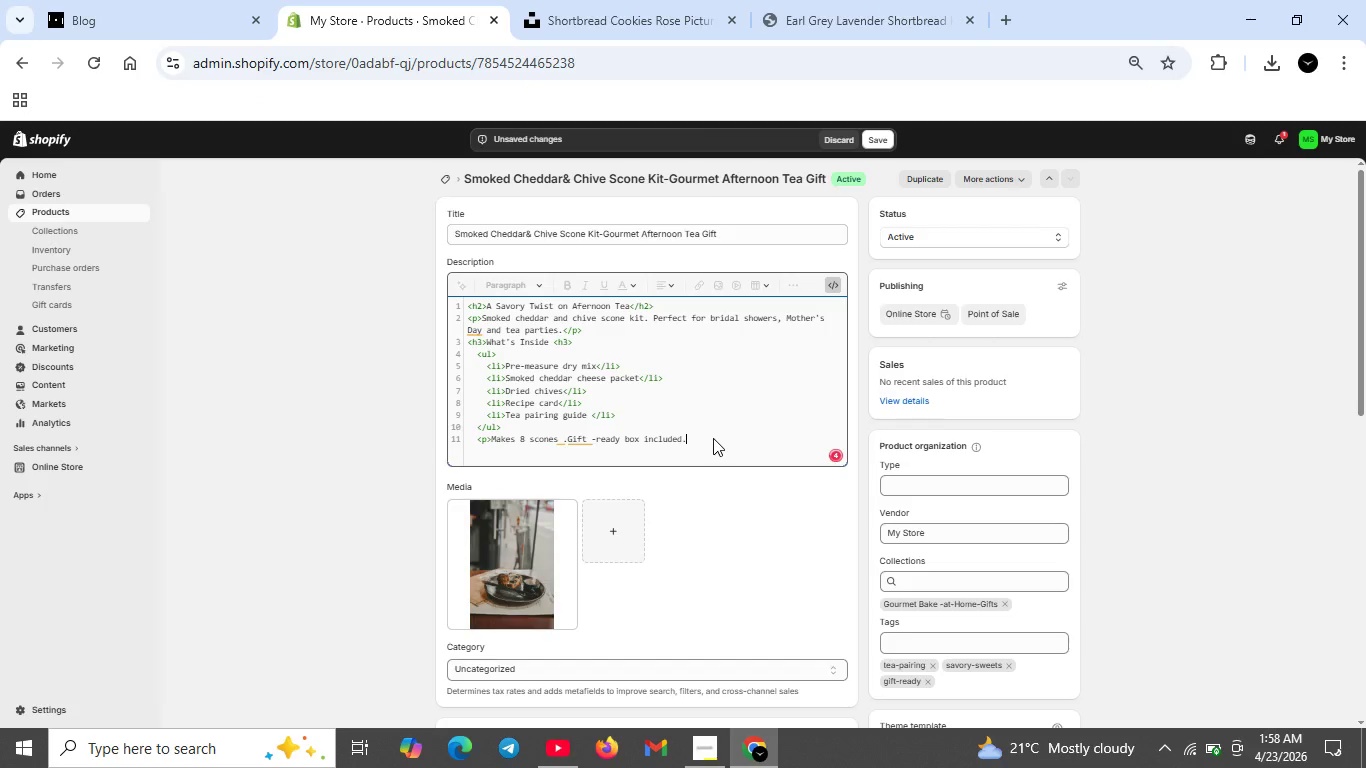 
key(Shift+Comma)
 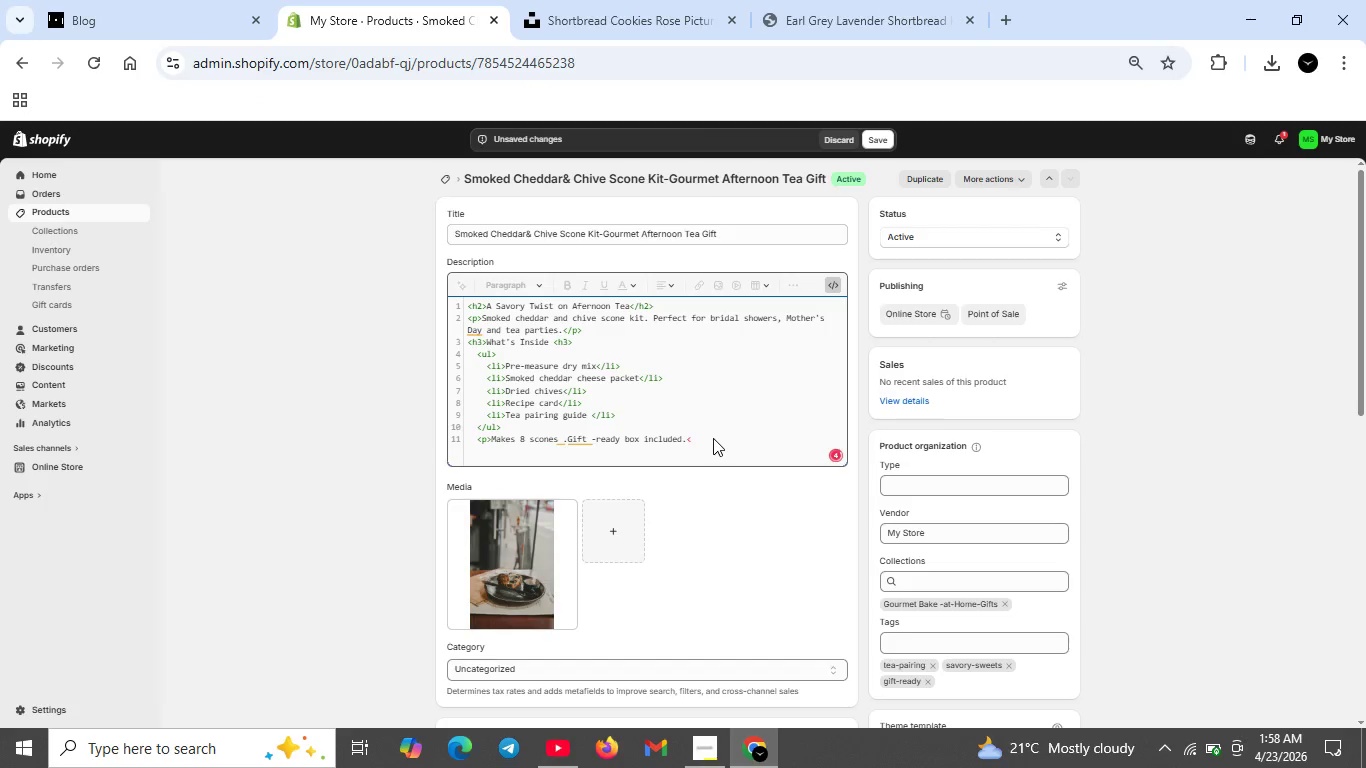 
key(Slash)
 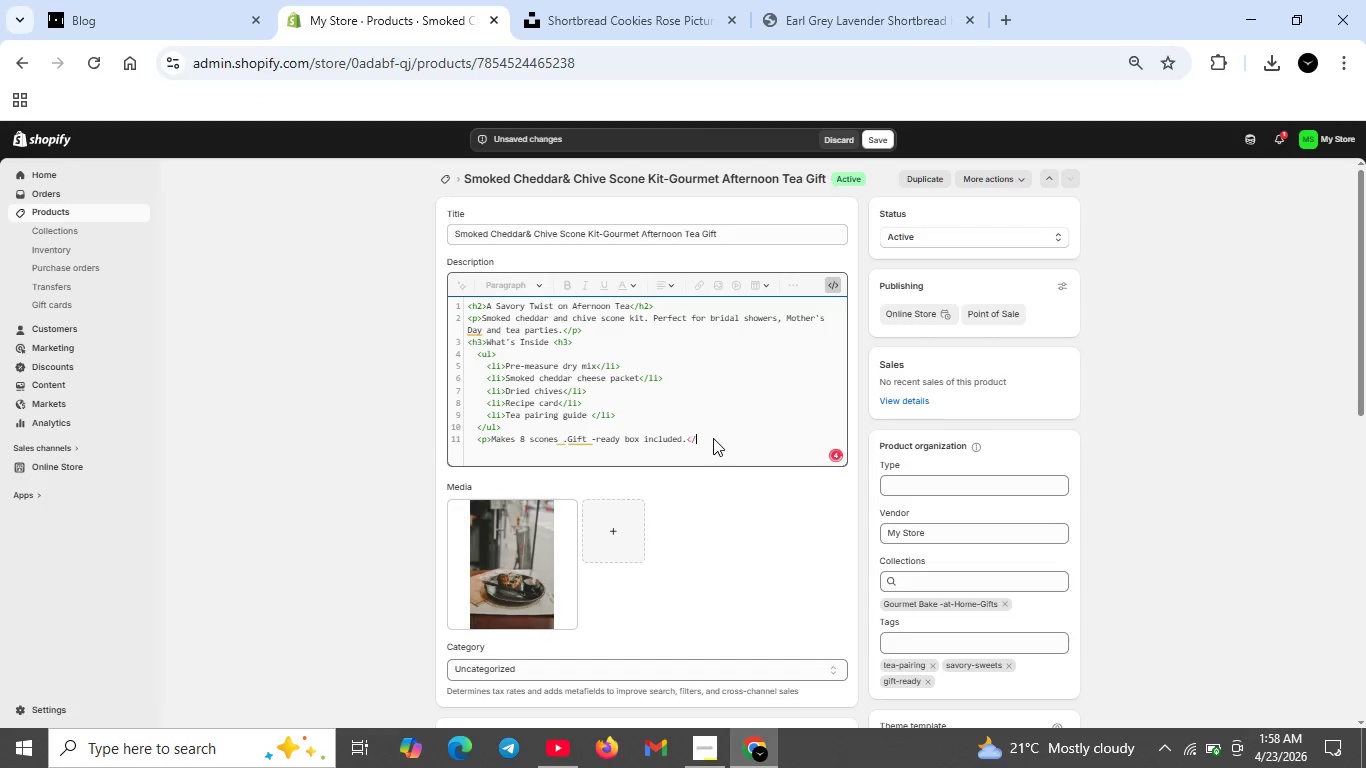 
key(P)
 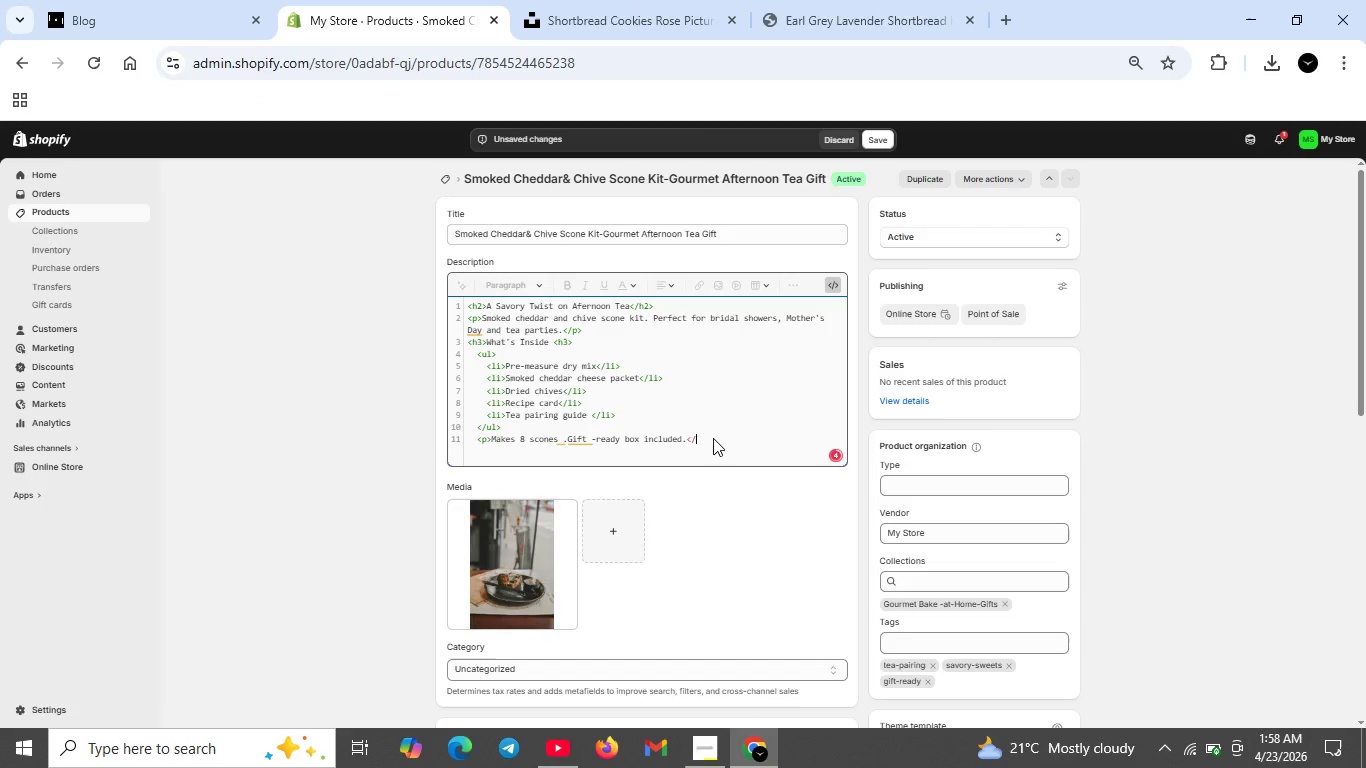 
key(Shift+ShiftRight)
 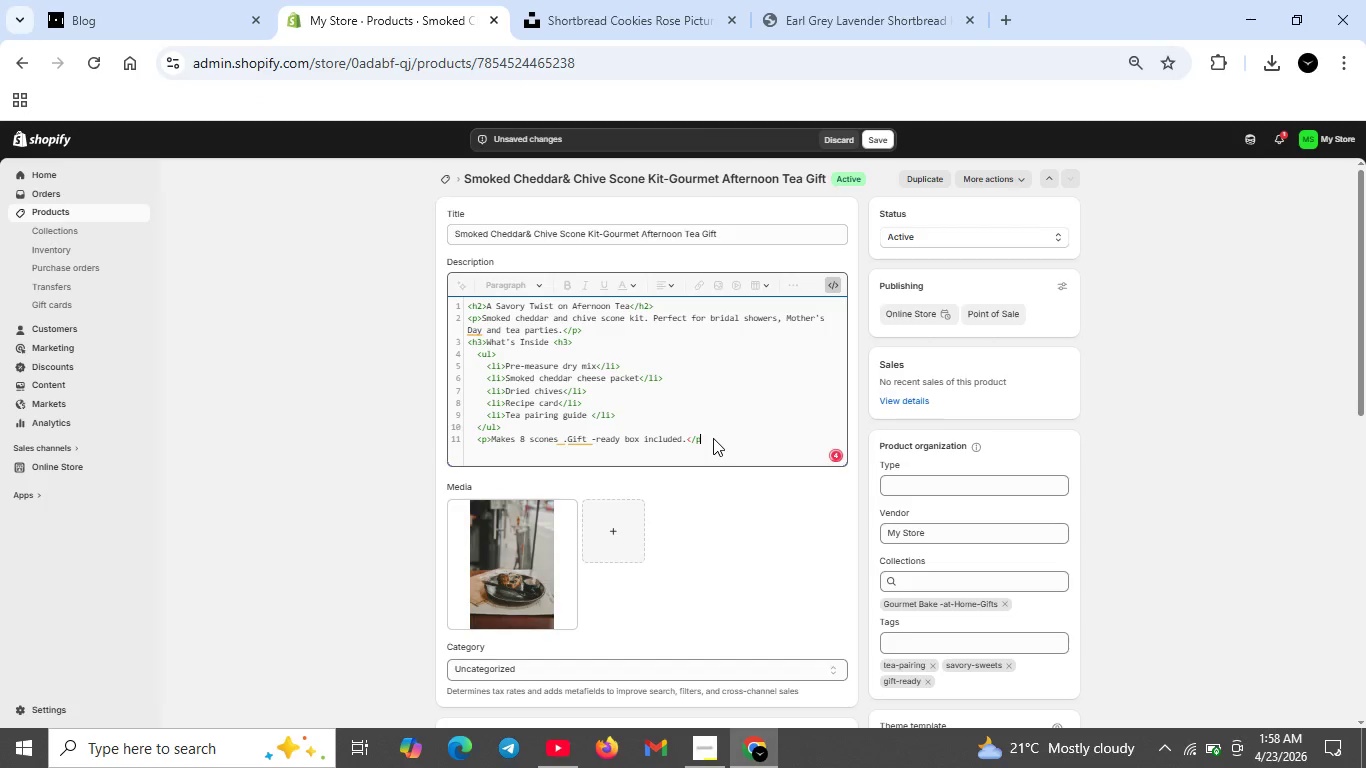 
key(Shift+Period)
 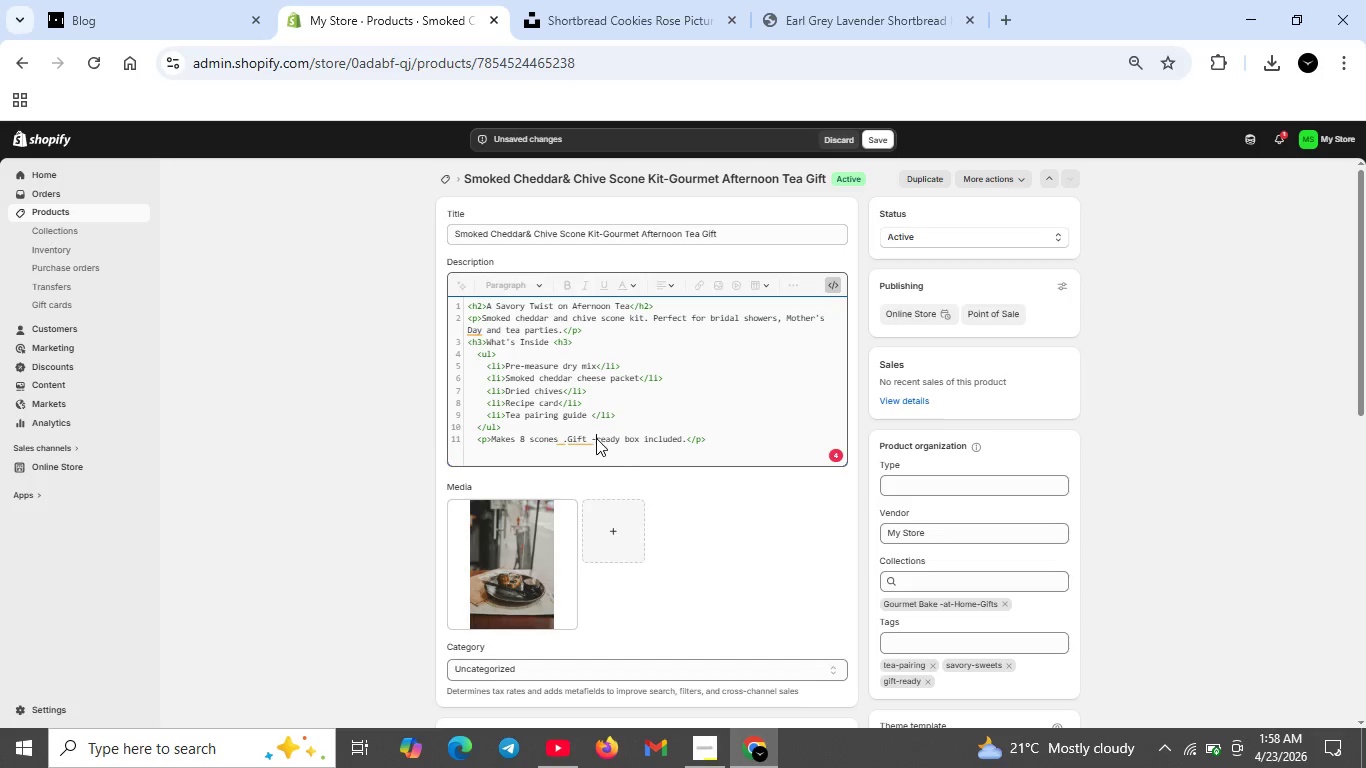 
key(Backspace)
 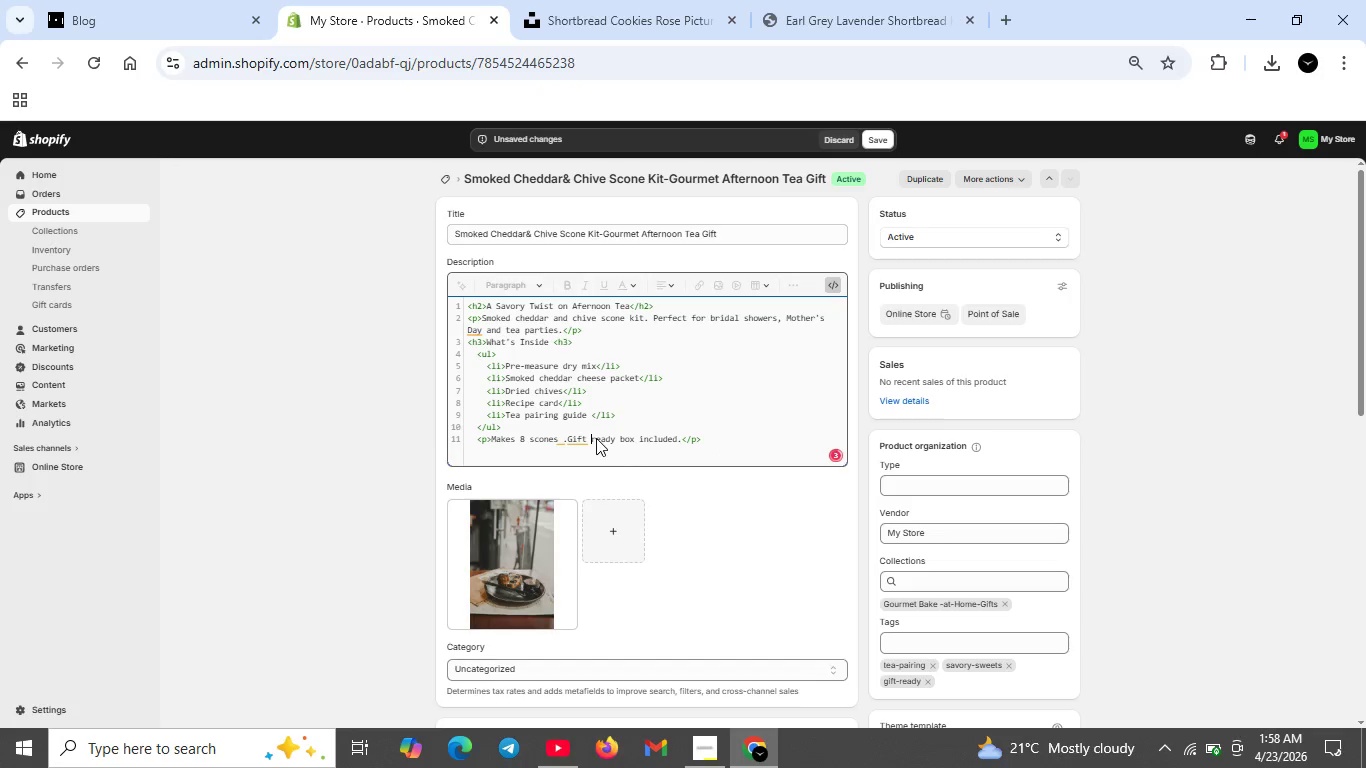 
key(Backspace)
 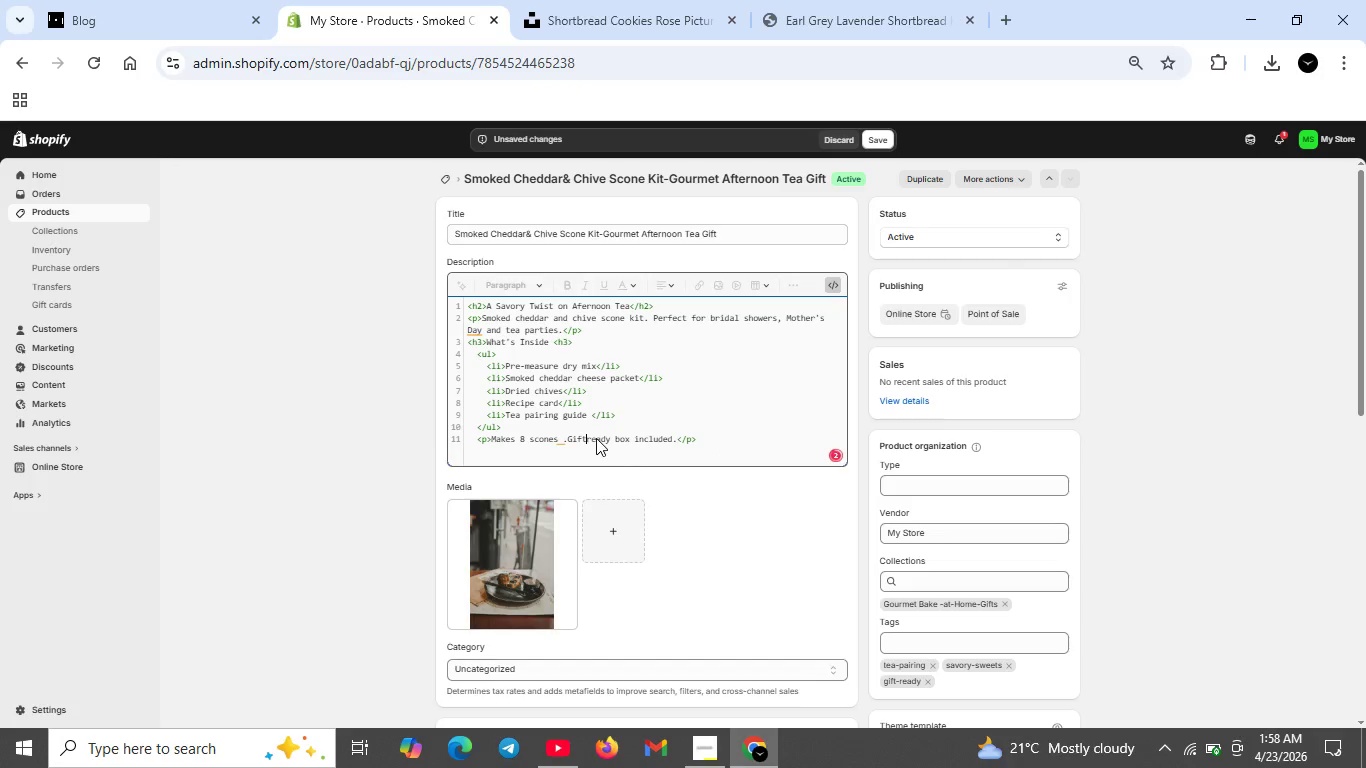 
key(Minus)
 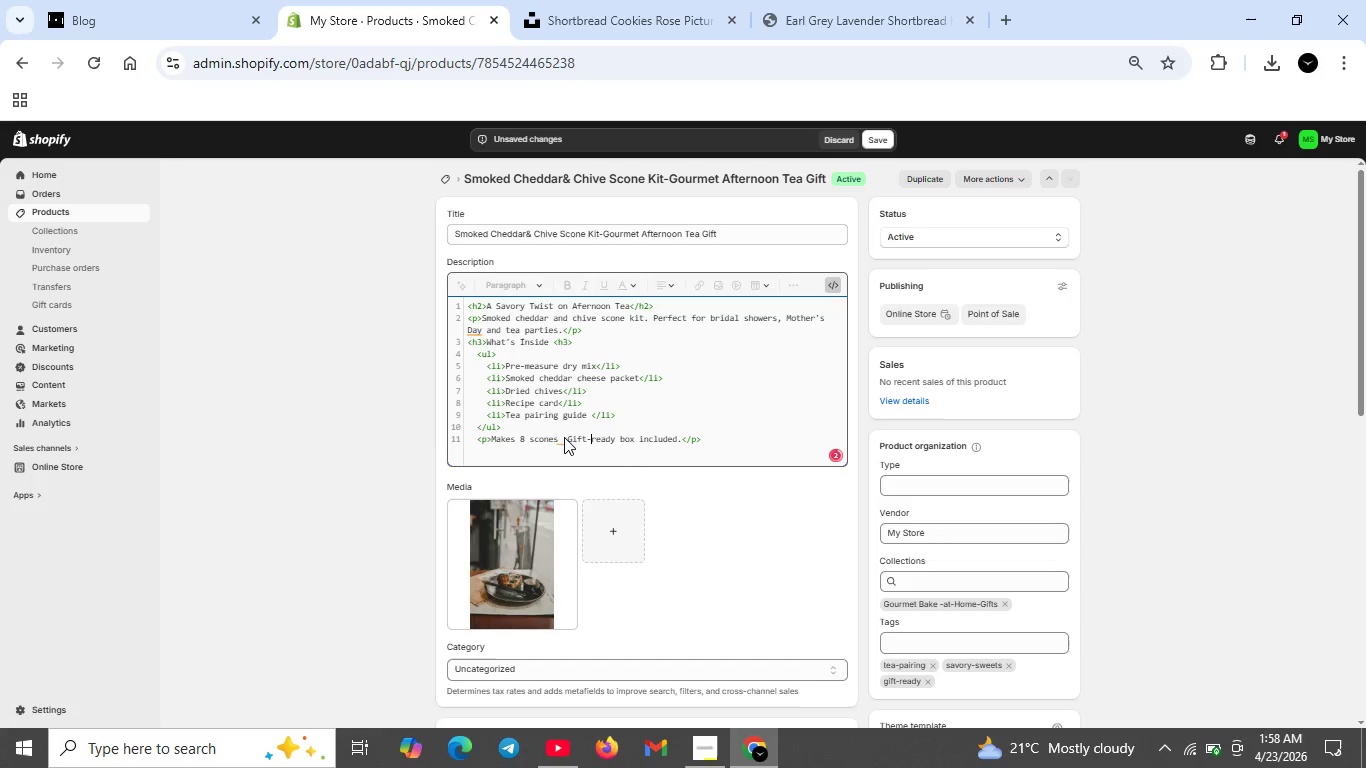 
left_click([567, 438])
 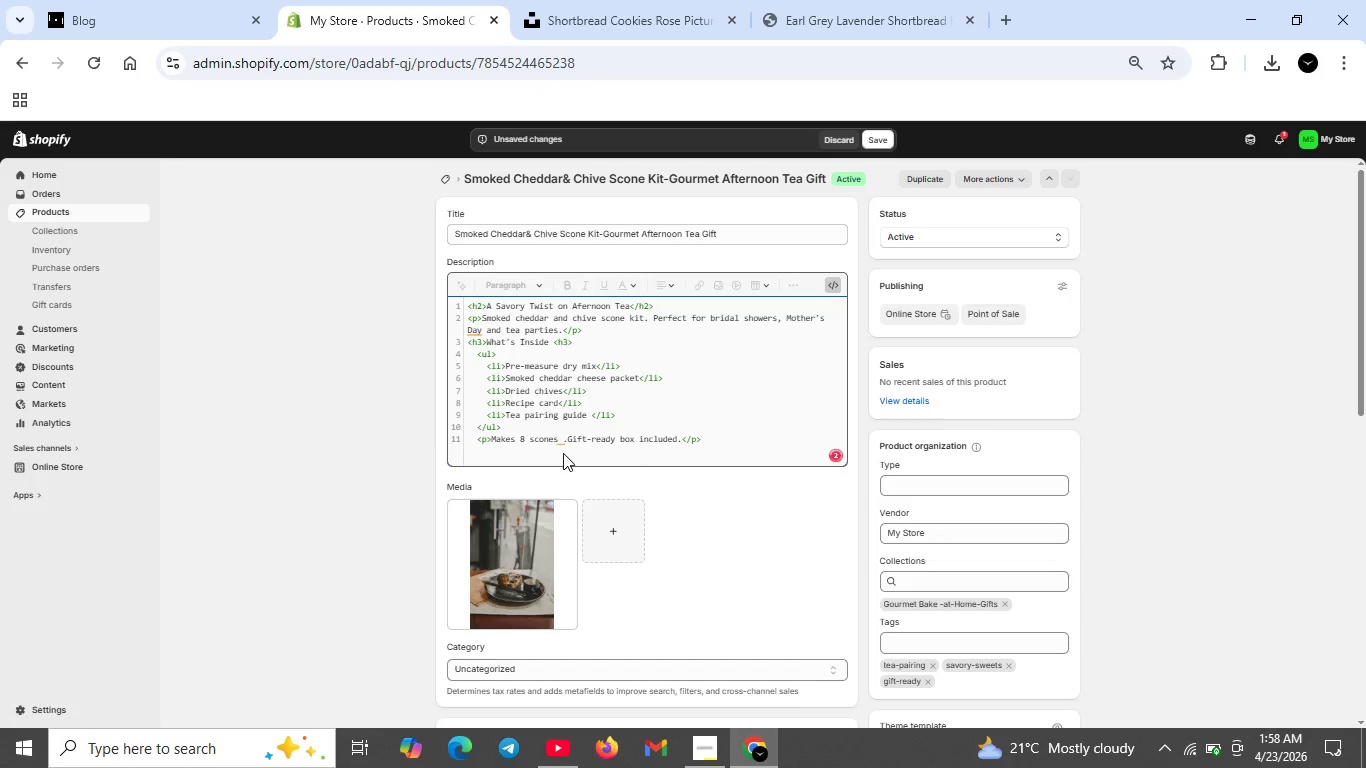 
key(Backspace)
 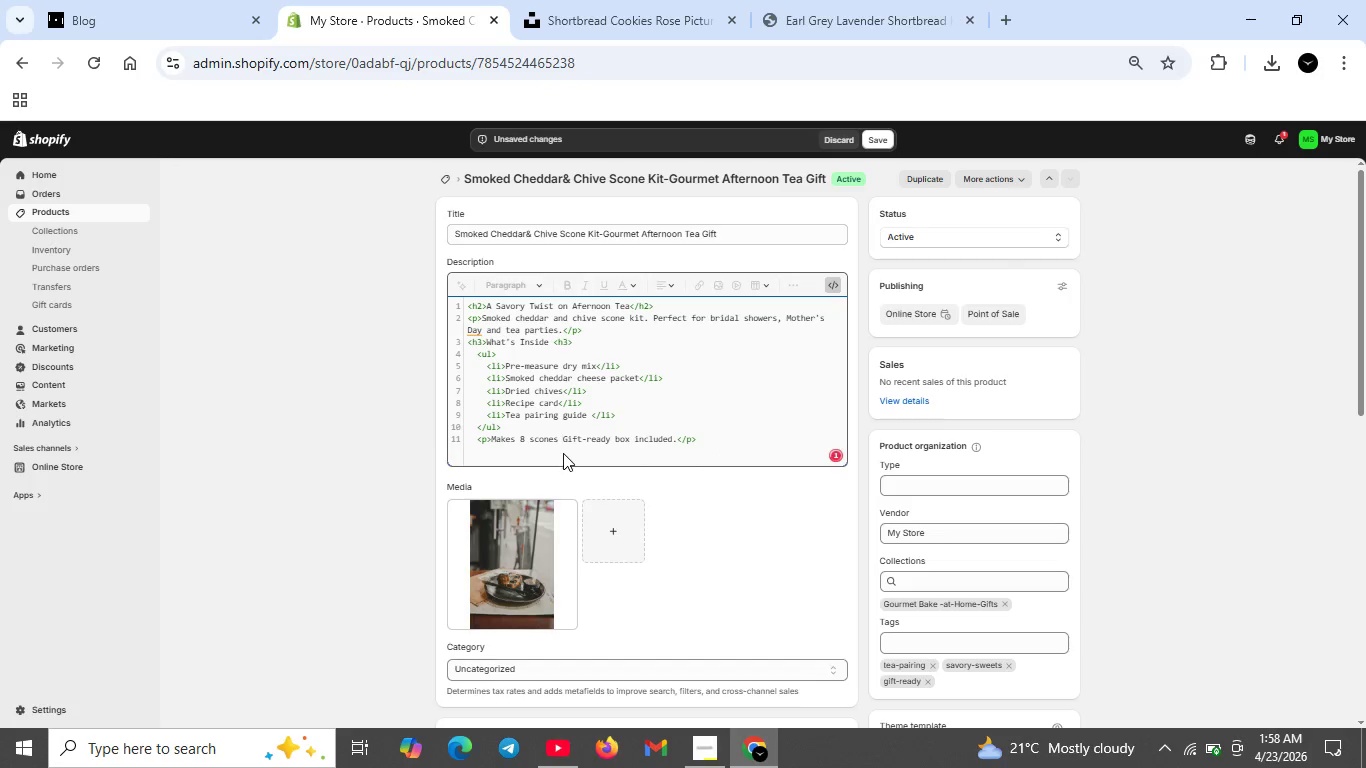 
key(Backspace)
 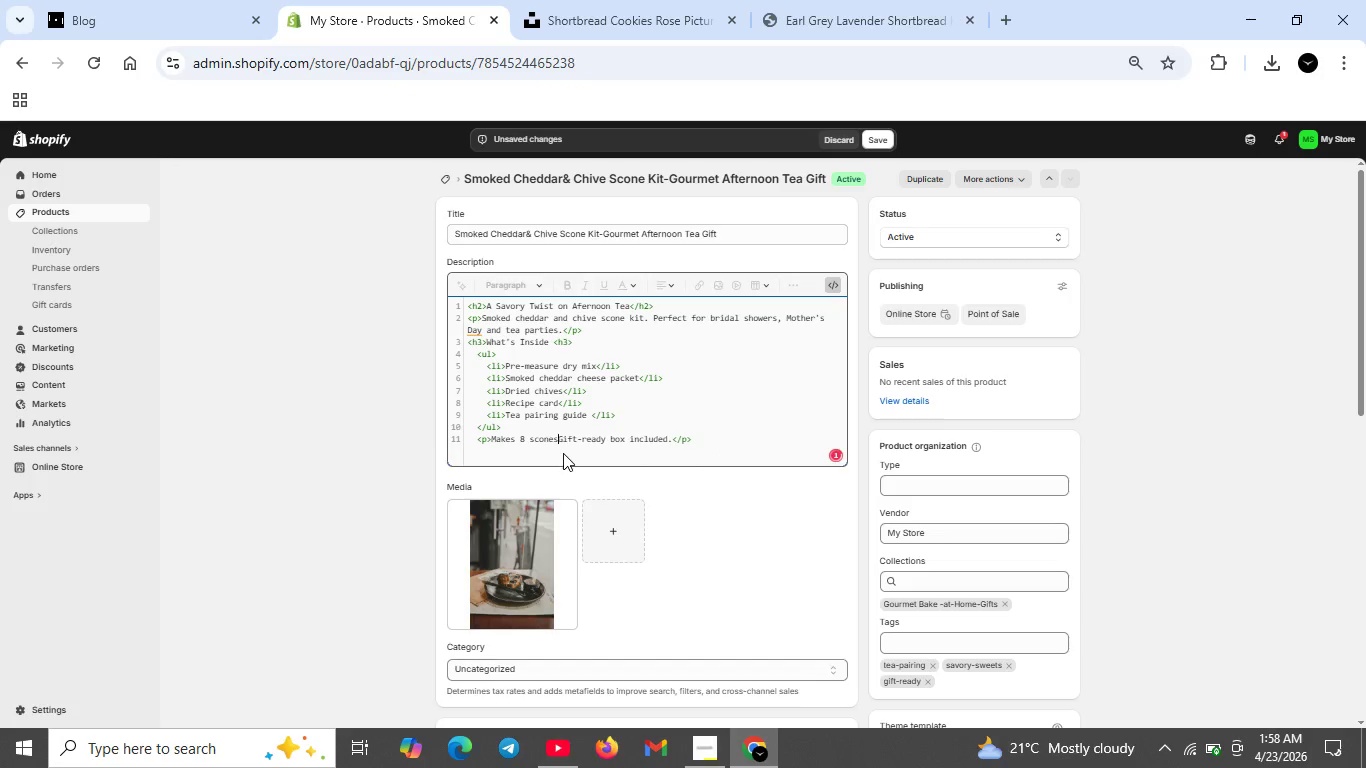 
key(Period)
 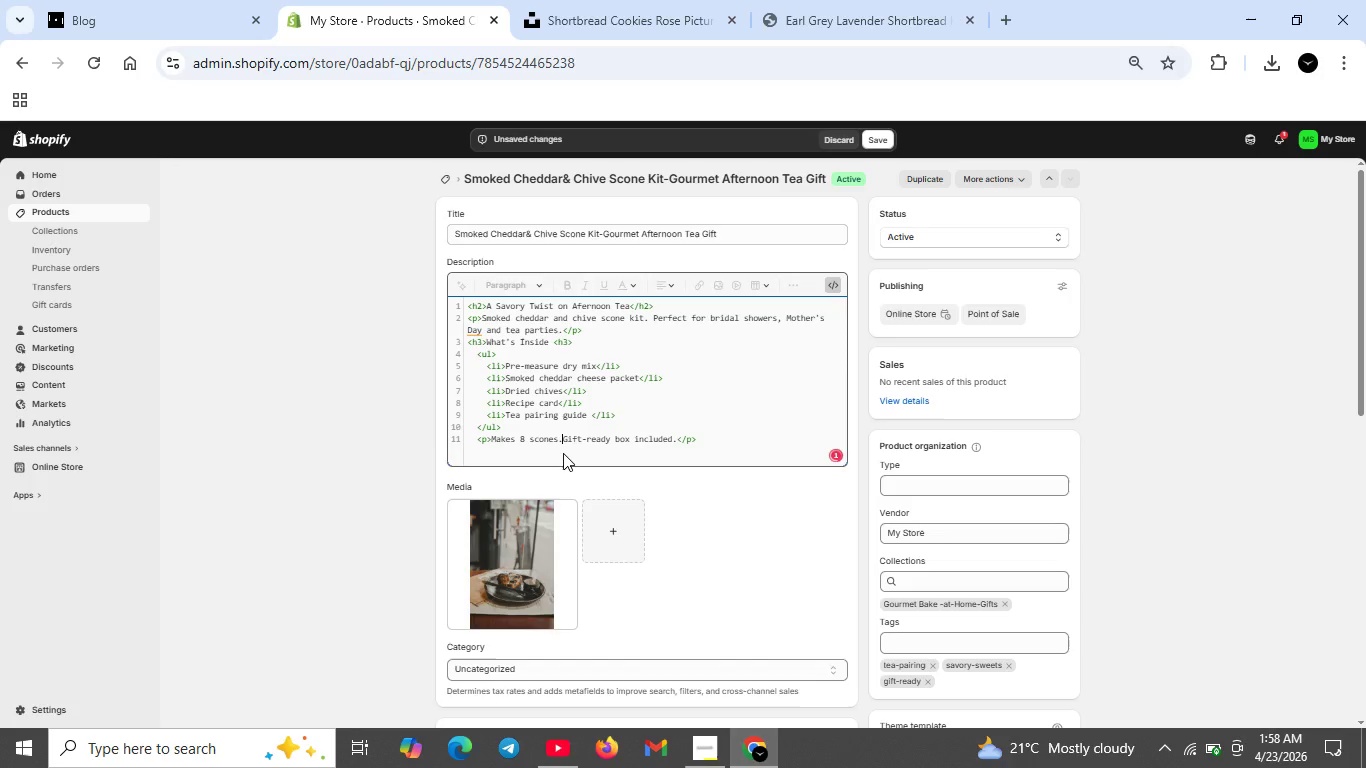 
key(Space)
 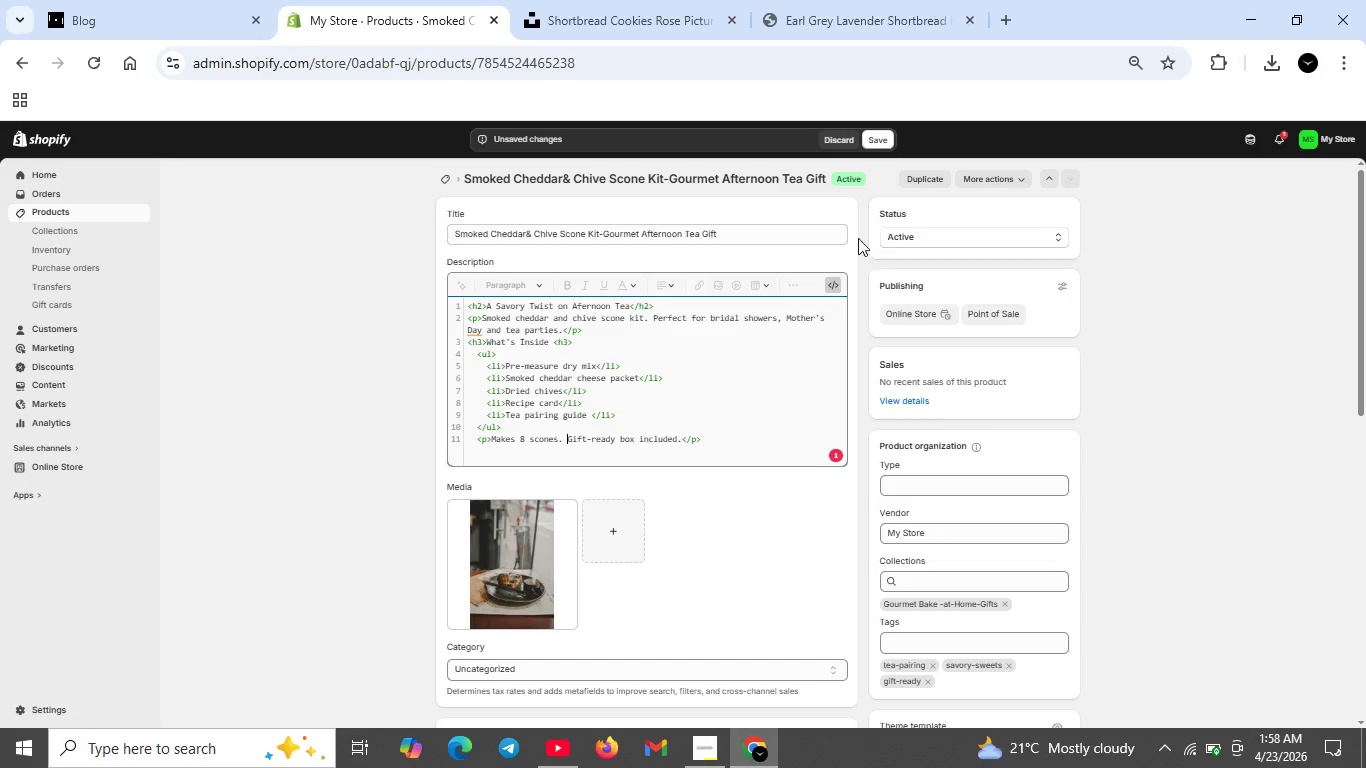 
wait(5.72)
 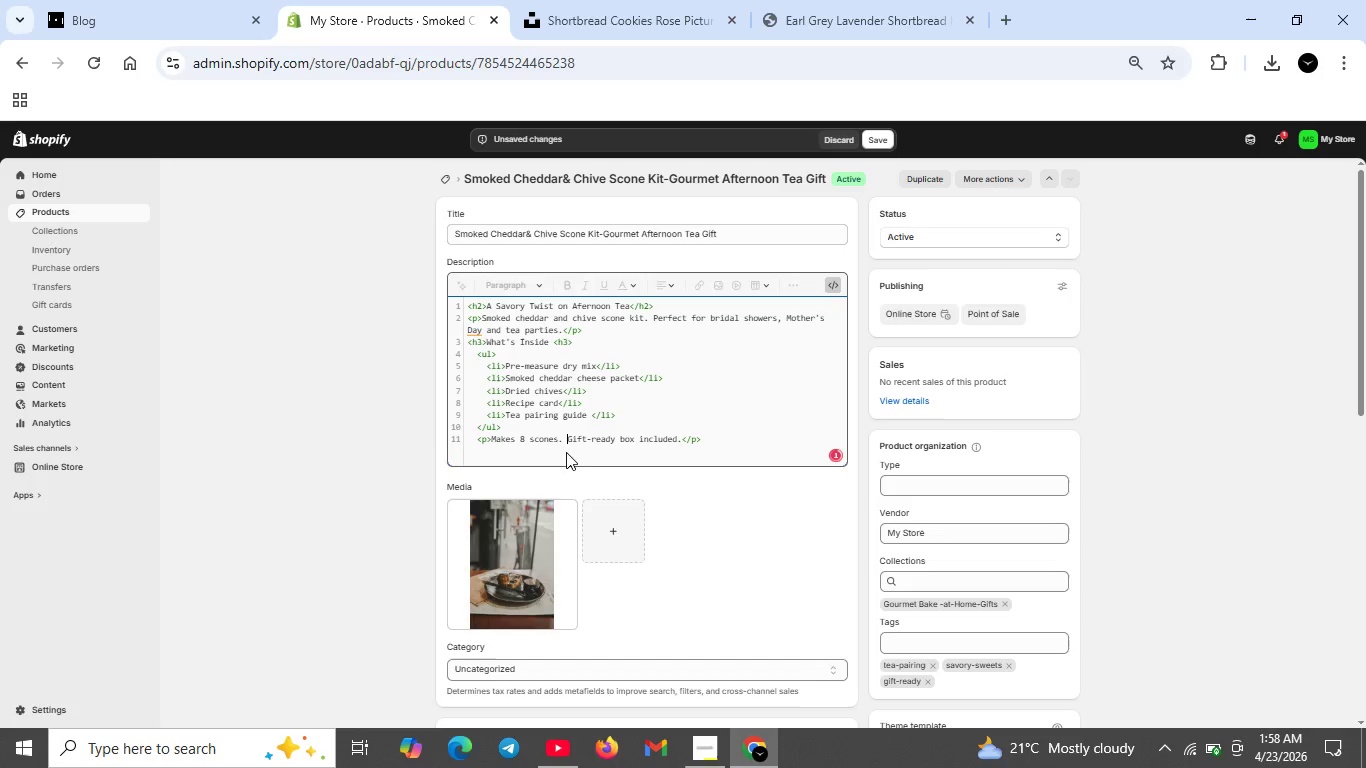 
left_click([840, 449])
 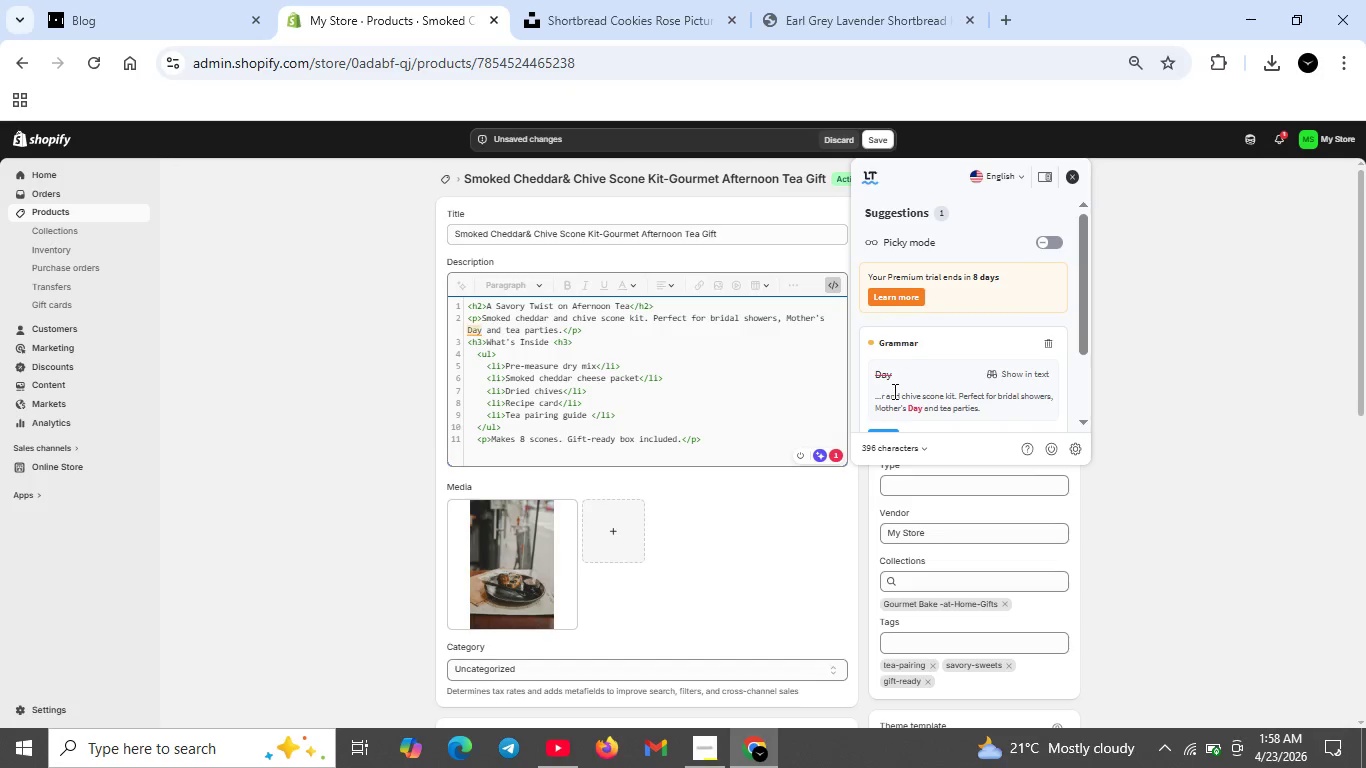 
scroll: coordinate [893, 391], scroll_direction: none, amount: 0.0
 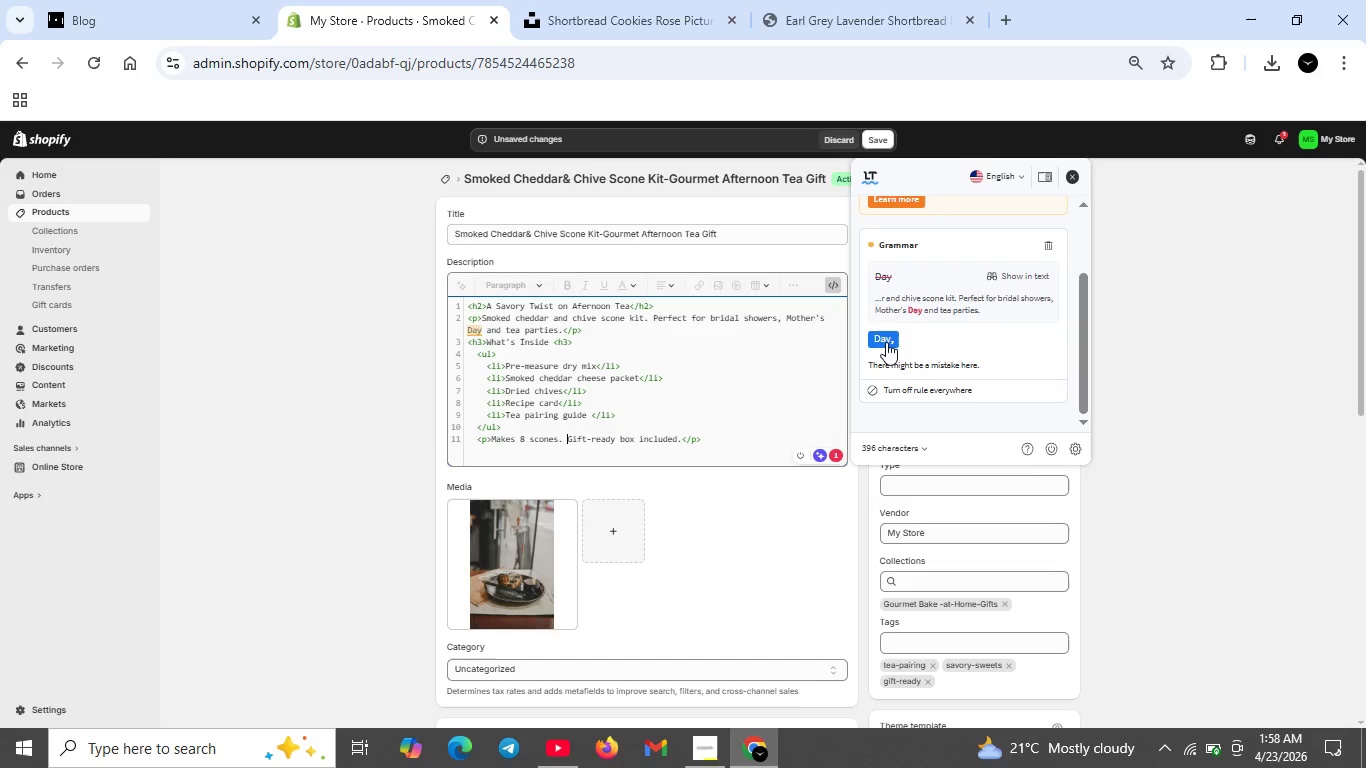 
left_click([886, 342])
 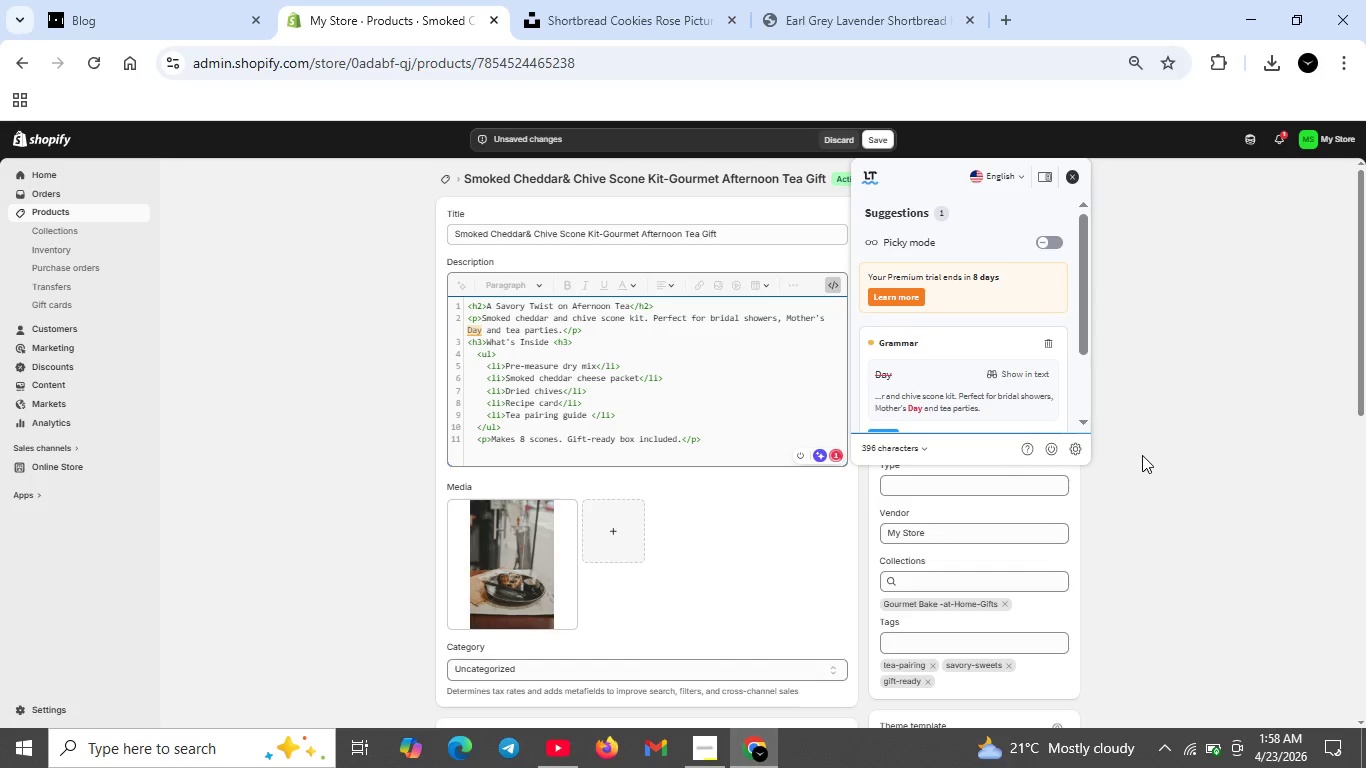 
scroll: coordinate [981, 399], scroll_direction: down, amount: 1.0
 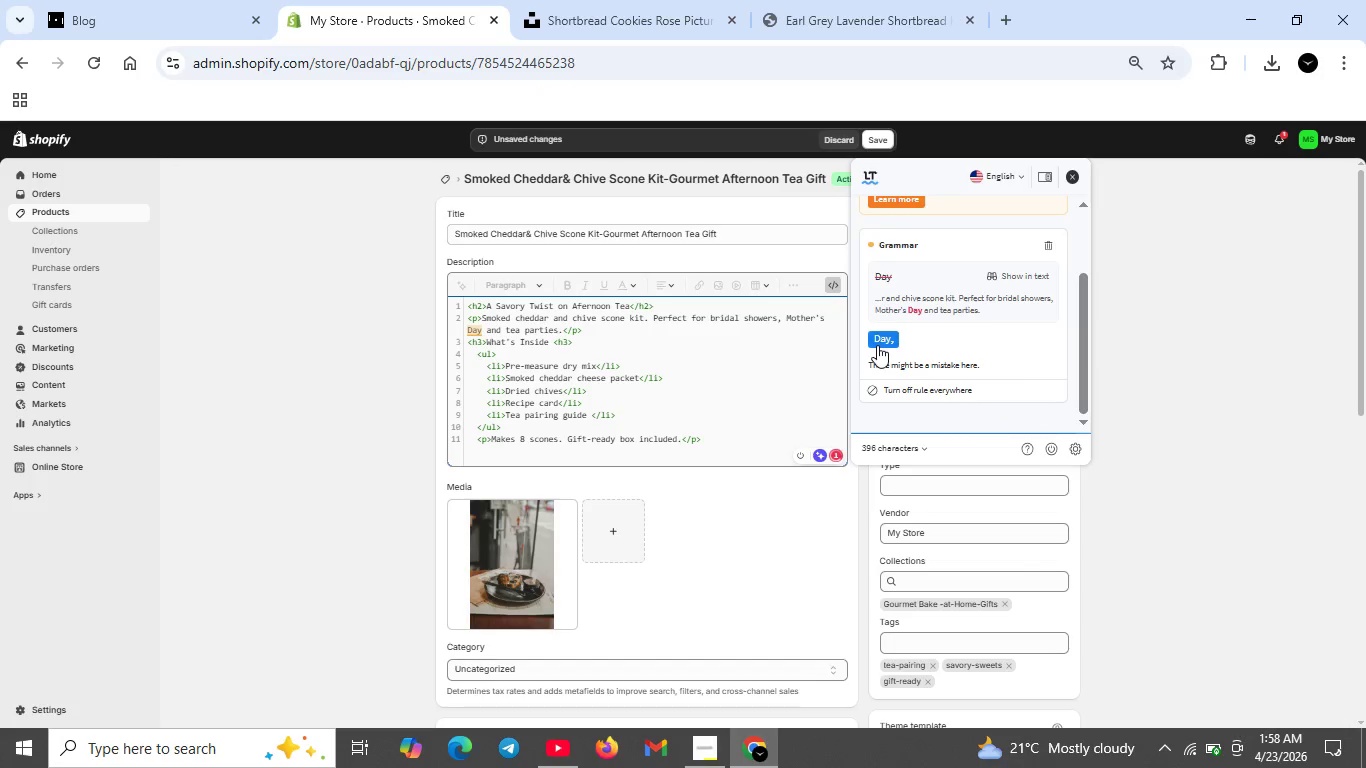 
left_click([877, 345])
 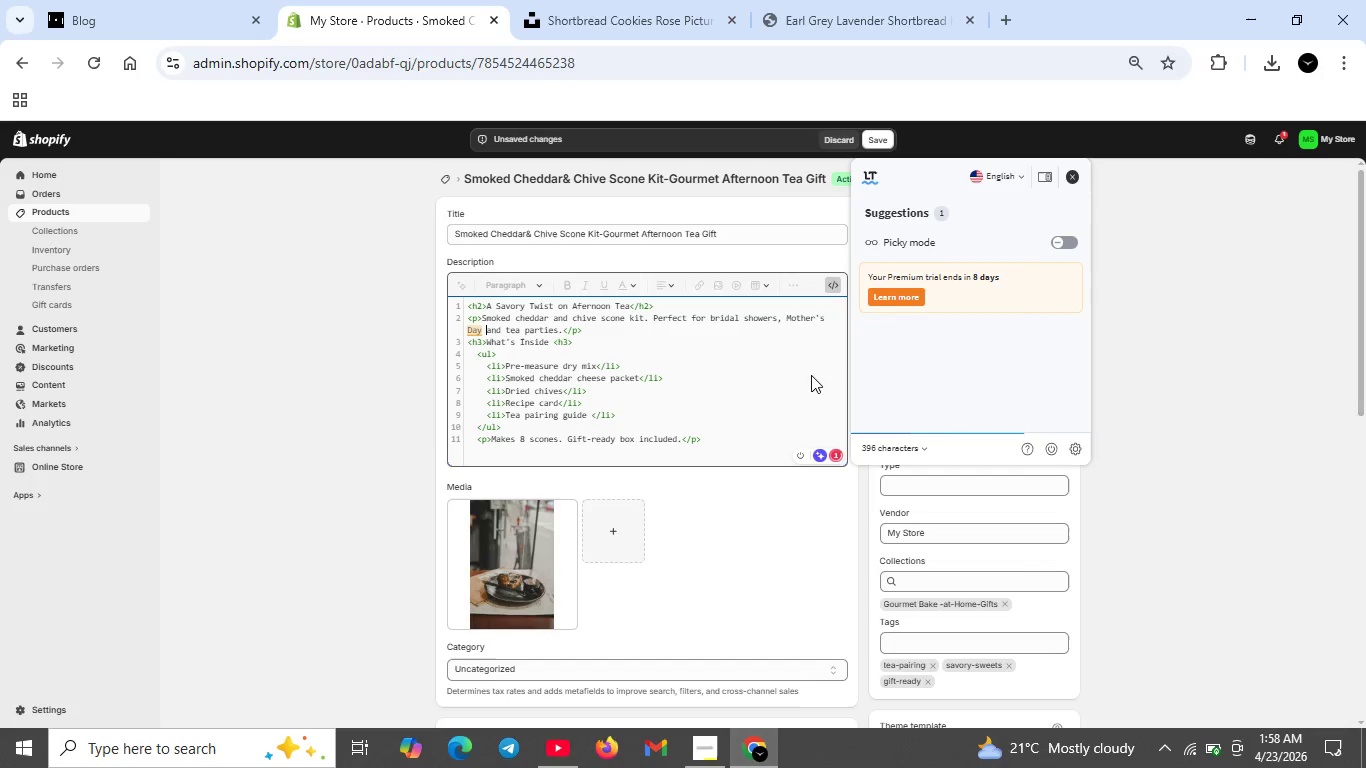 
left_click([788, 377])
 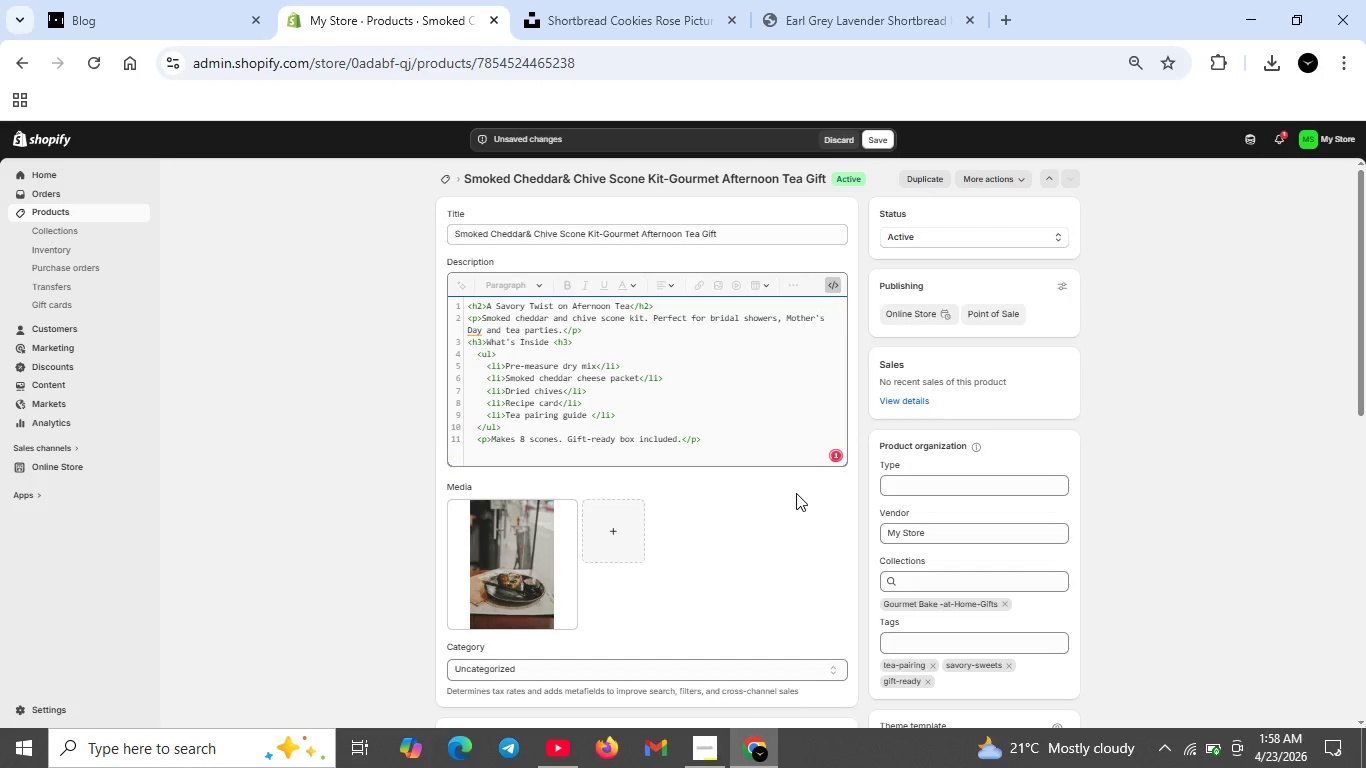 
left_click([796, 493])
 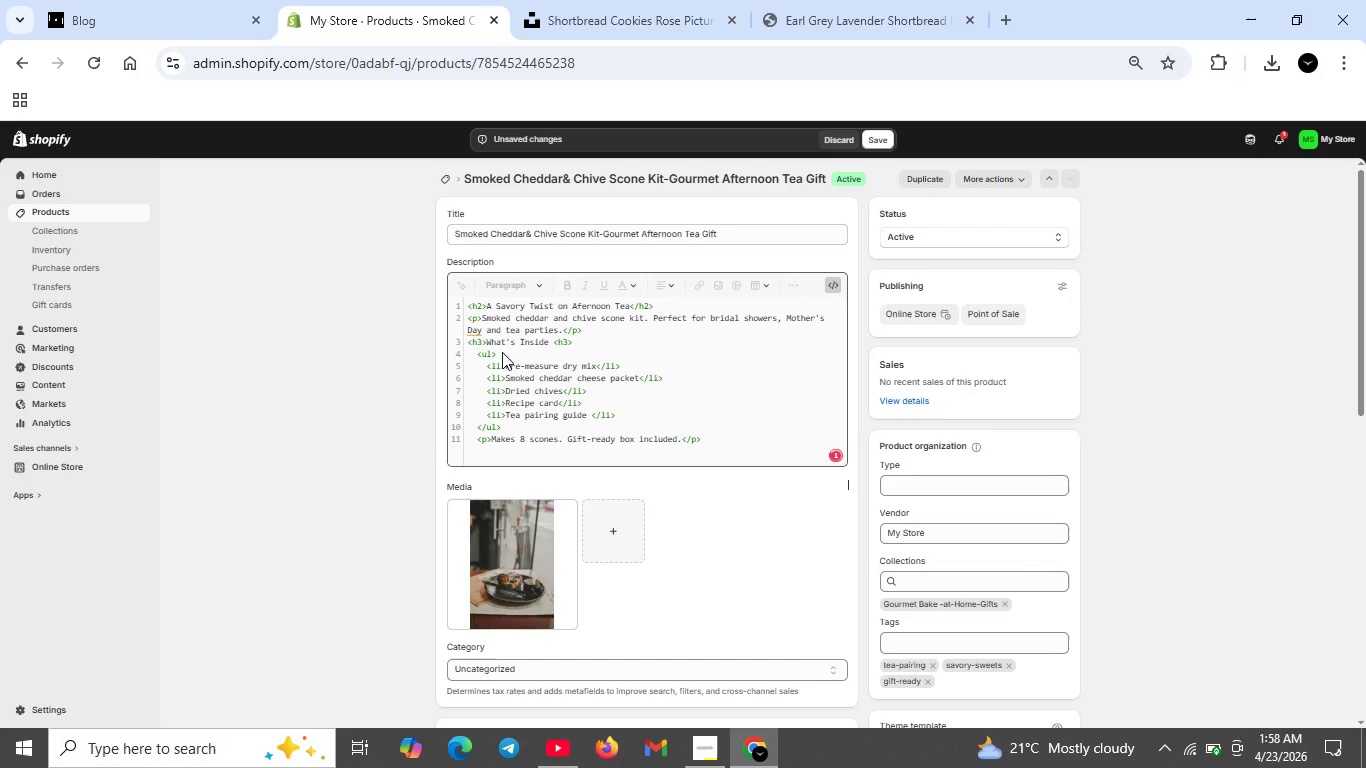 
left_click([472, 330])
 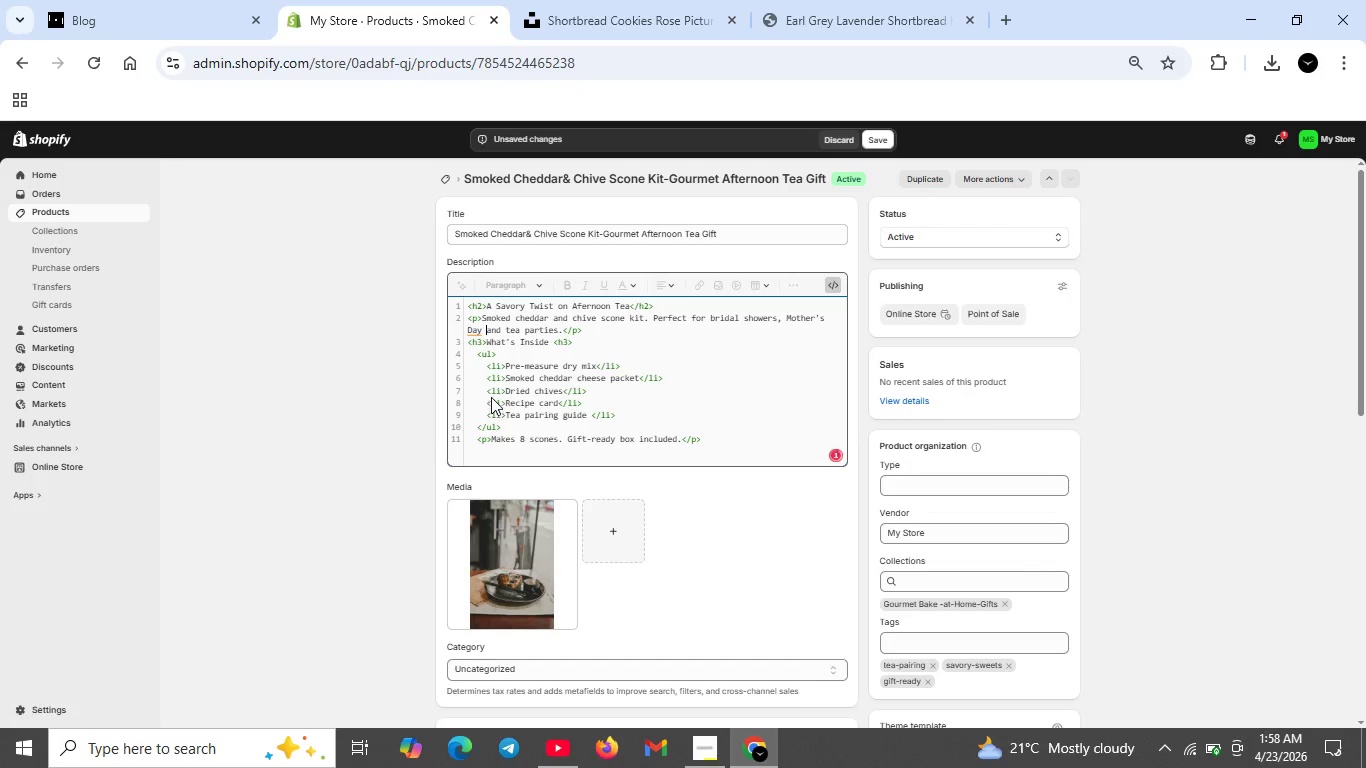 
left_click([703, 504])
 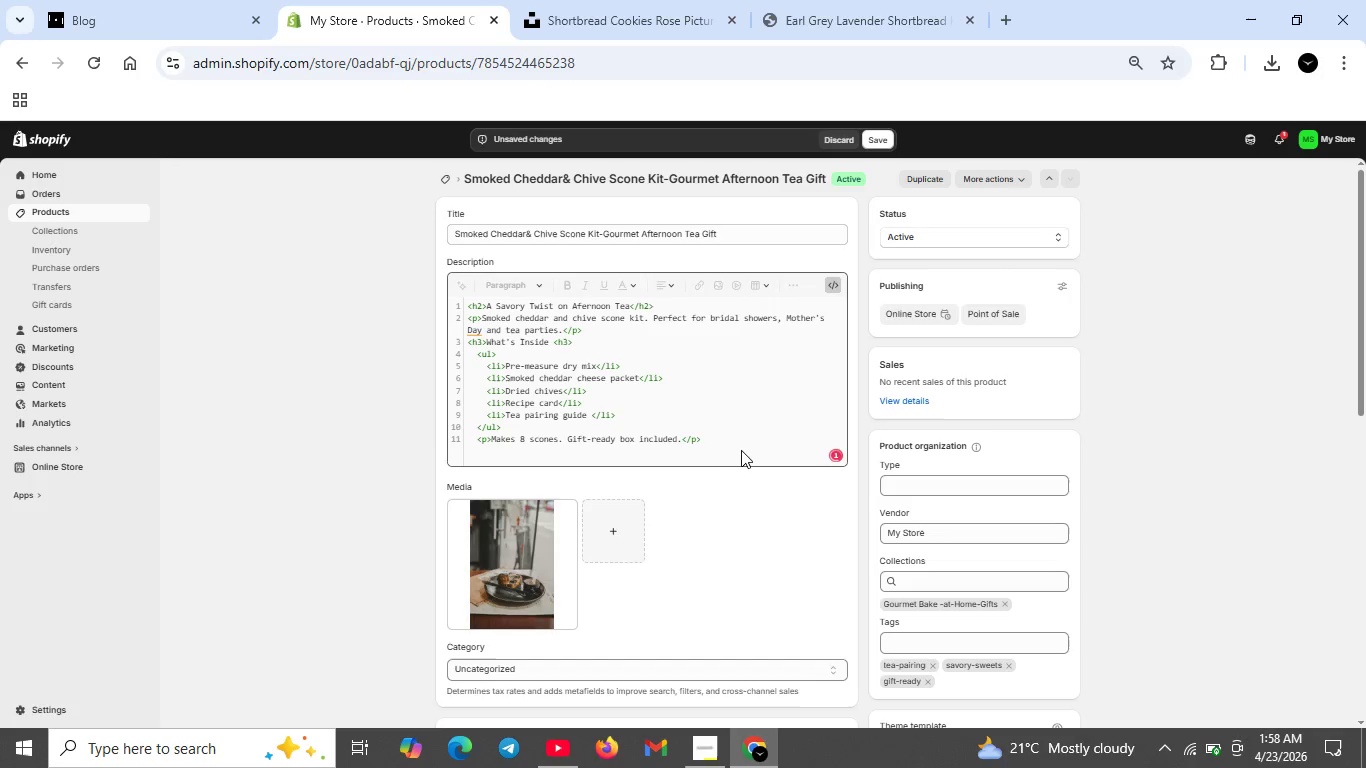 
scroll: coordinate [741, 449], scroll_direction: down, amount: 1.0
 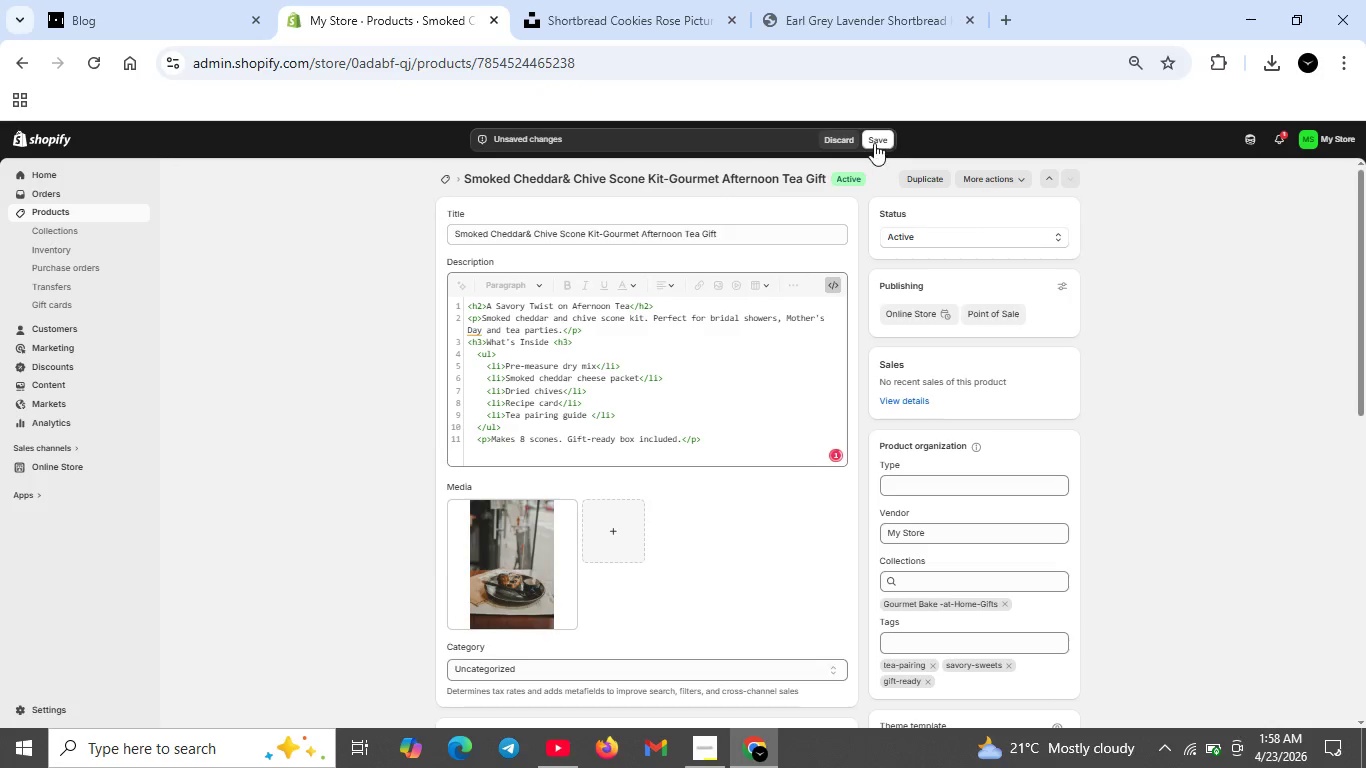 
left_click([874, 143])
 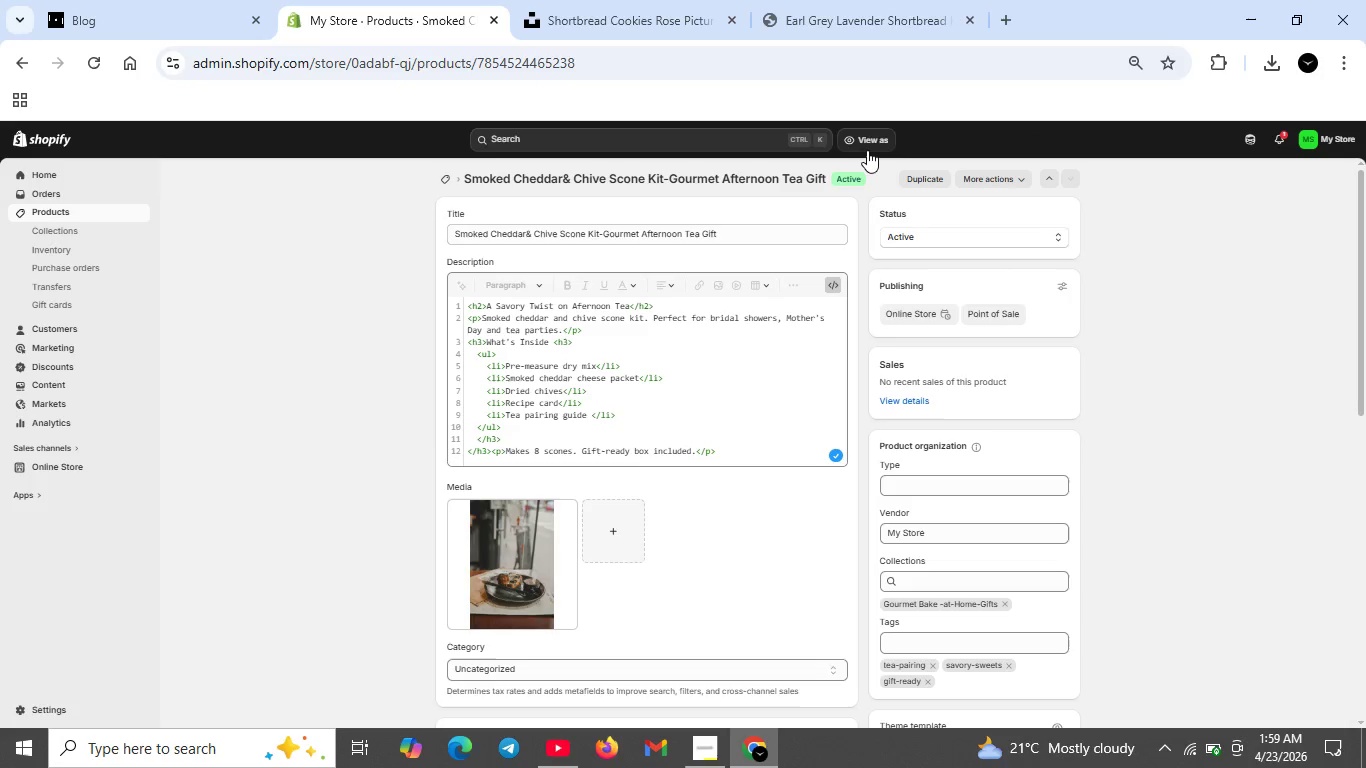 
wait(18.59)
 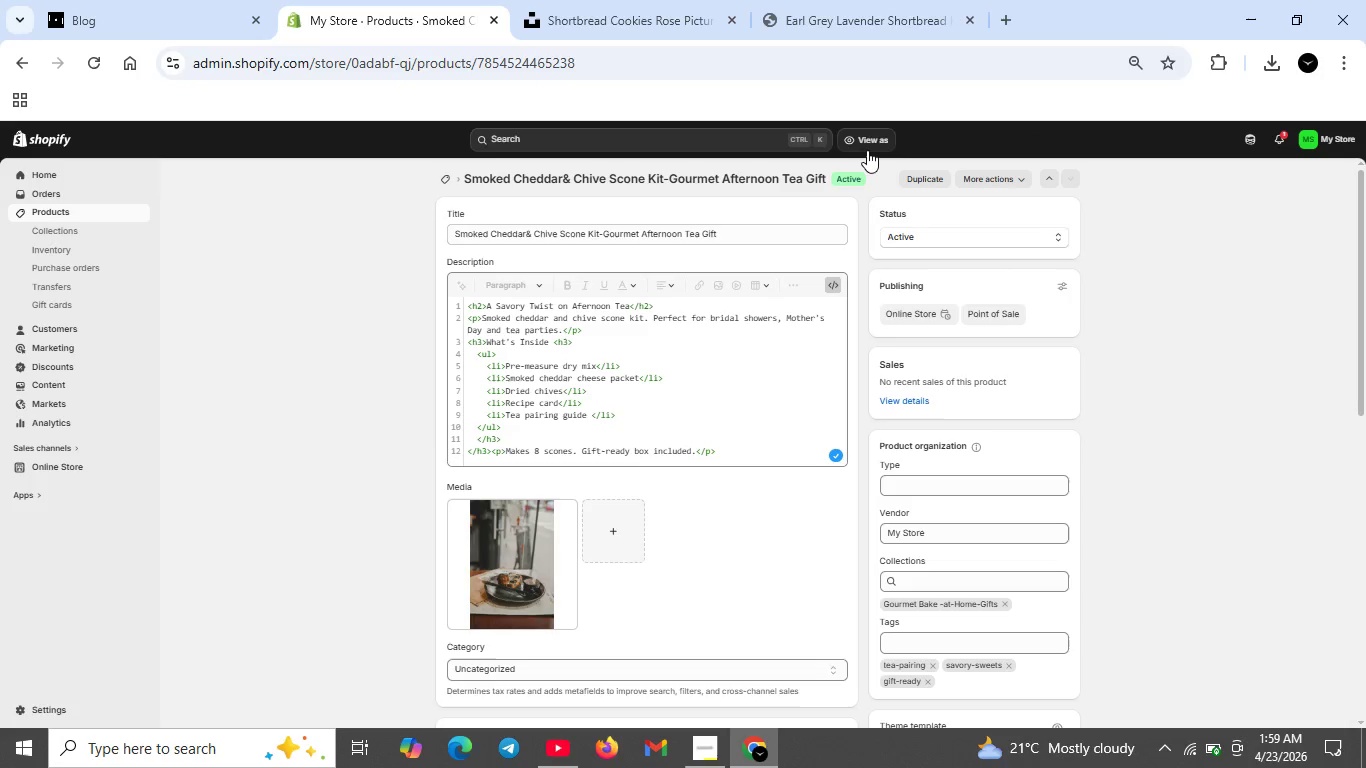 
left_click([813, 17])
 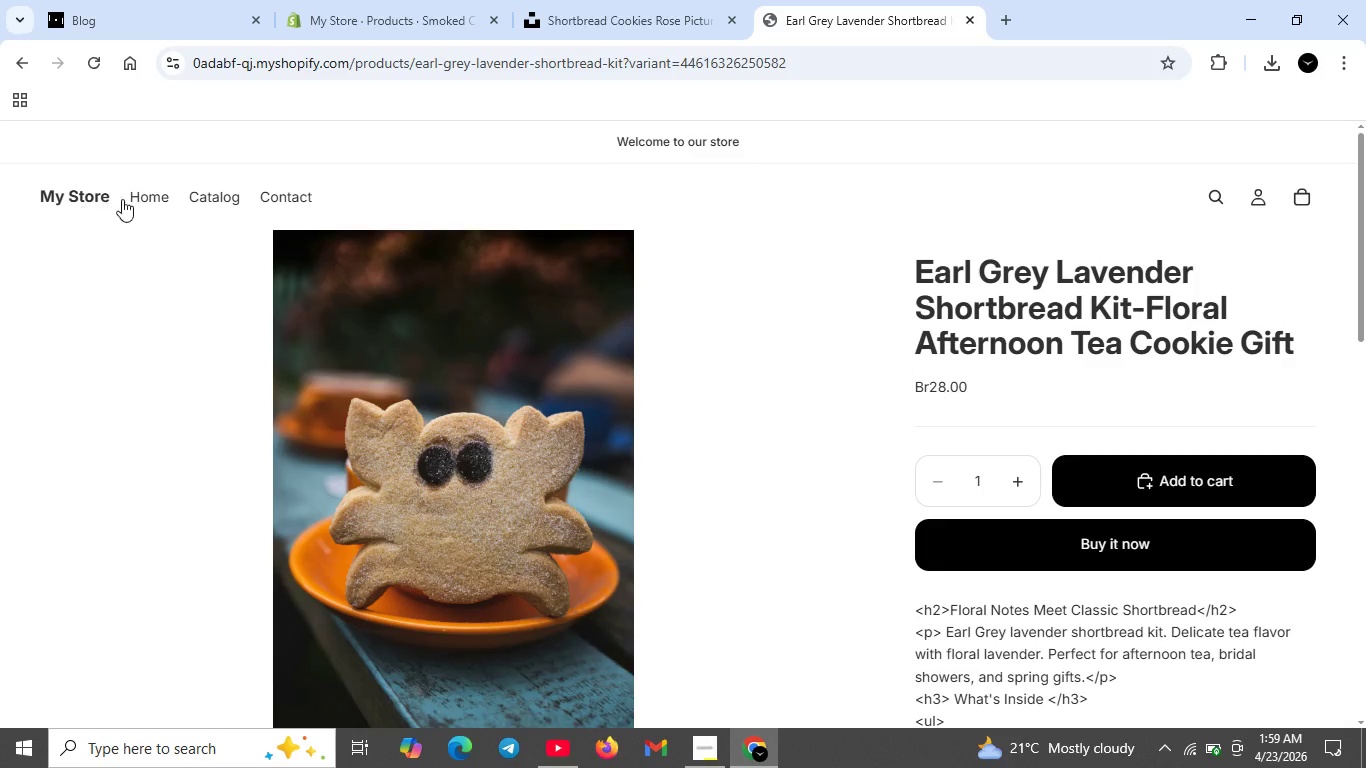 
scroll: coordinate [373, 337], scroll_direction: down, amount: 10.0
 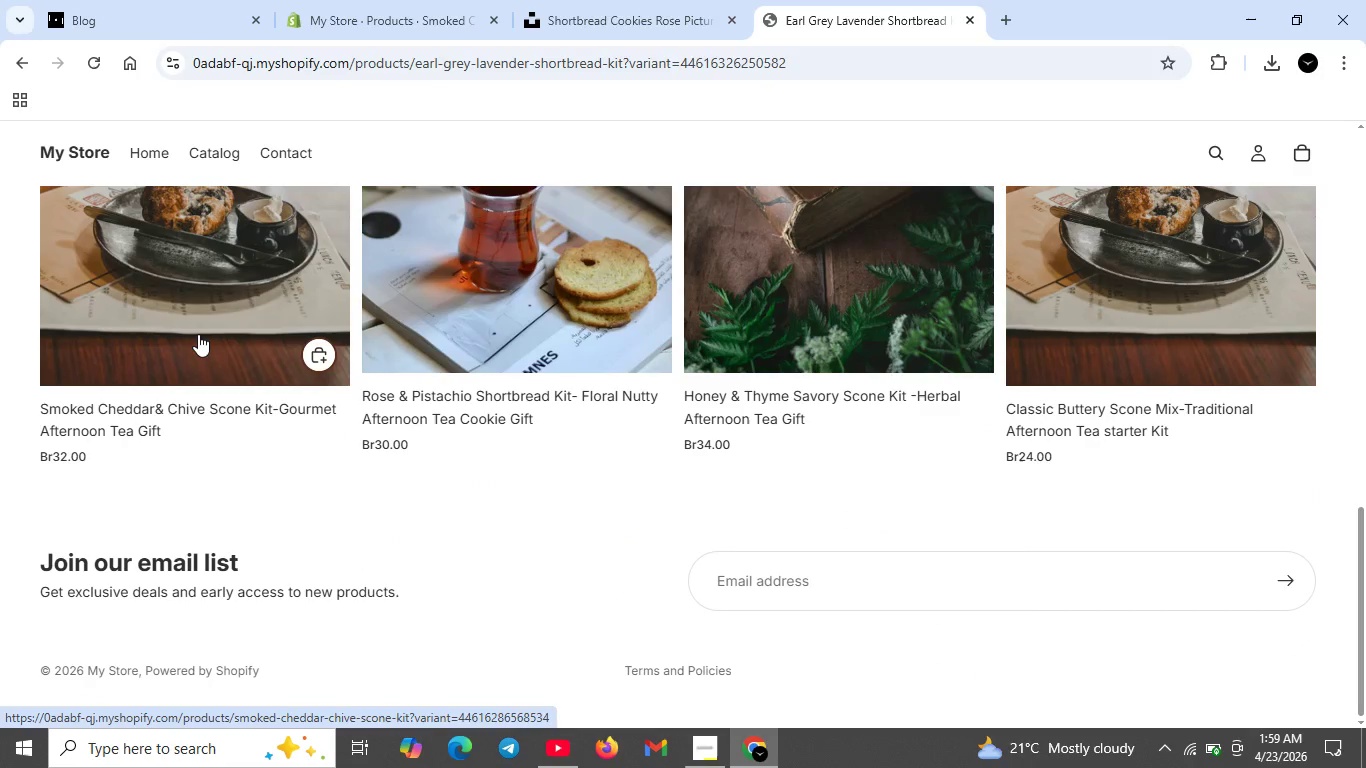 
left_click([197, 334])
 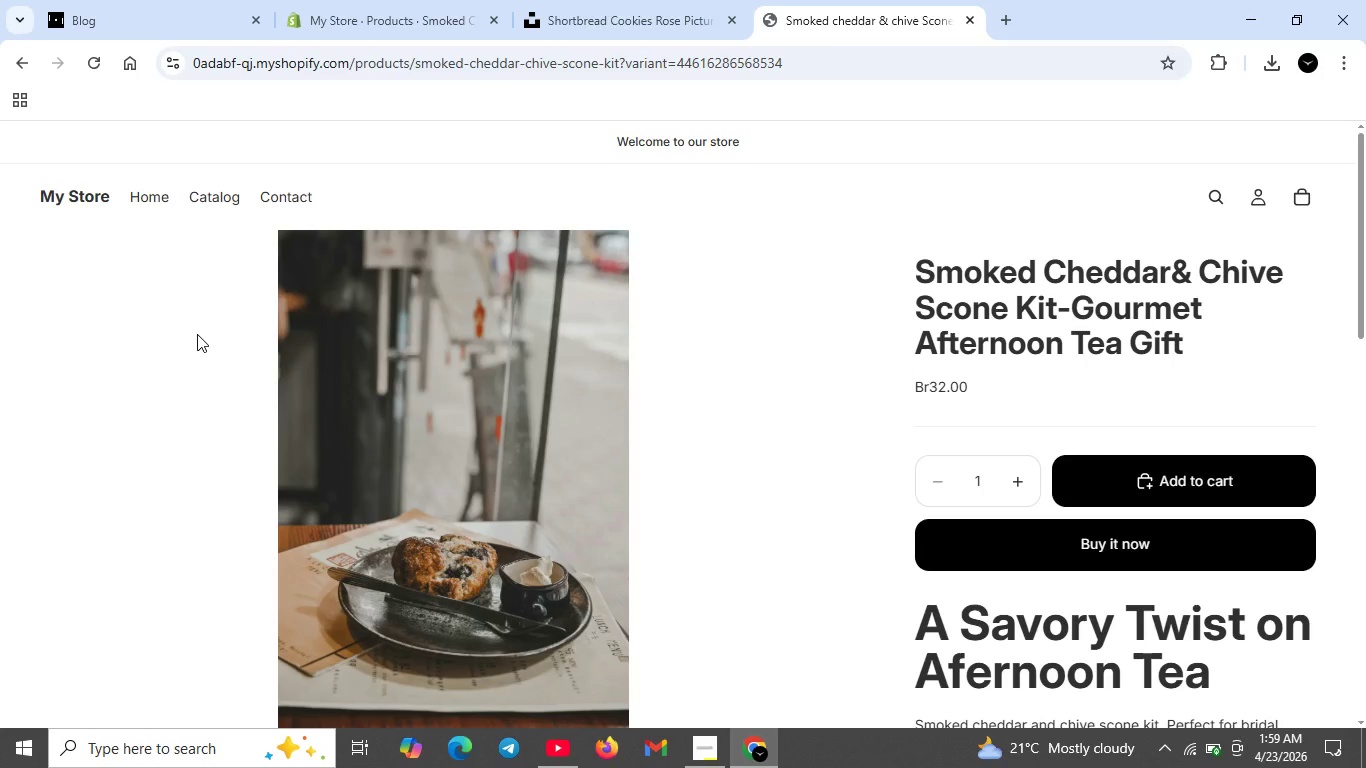 
wait(16.98)
 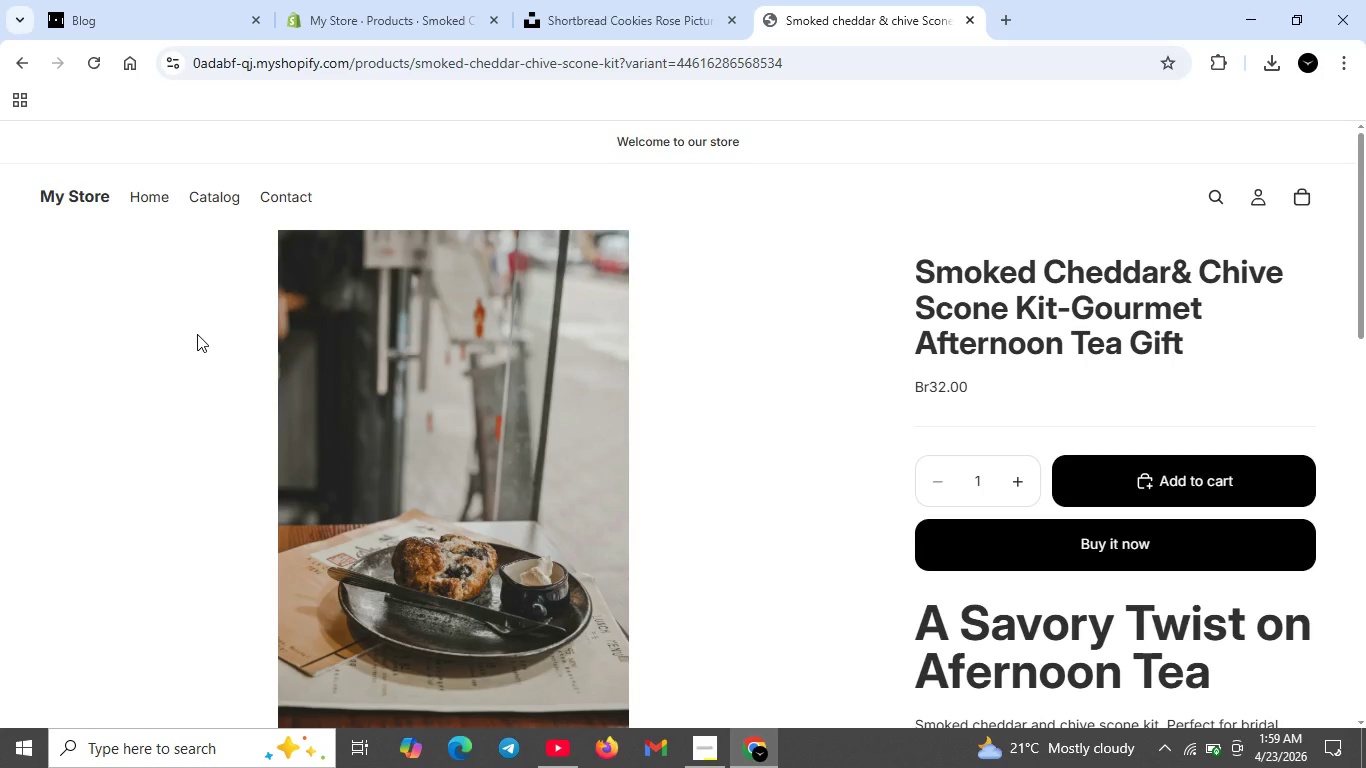 
scroll: coordinate [679, 512], scroll_direction: down, amount: 6.0
 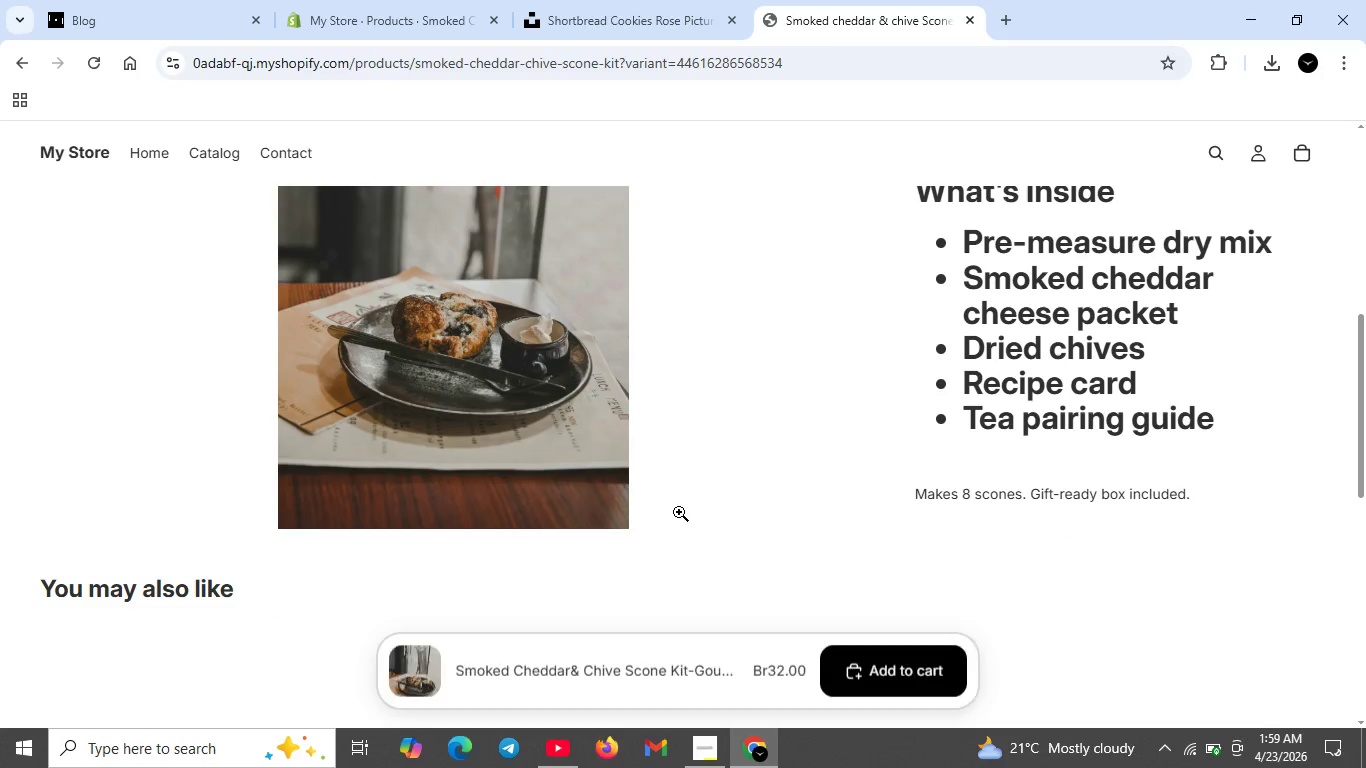 
scroll: coordinate [679, 512], scroll_direction: up, amount: 1.0
 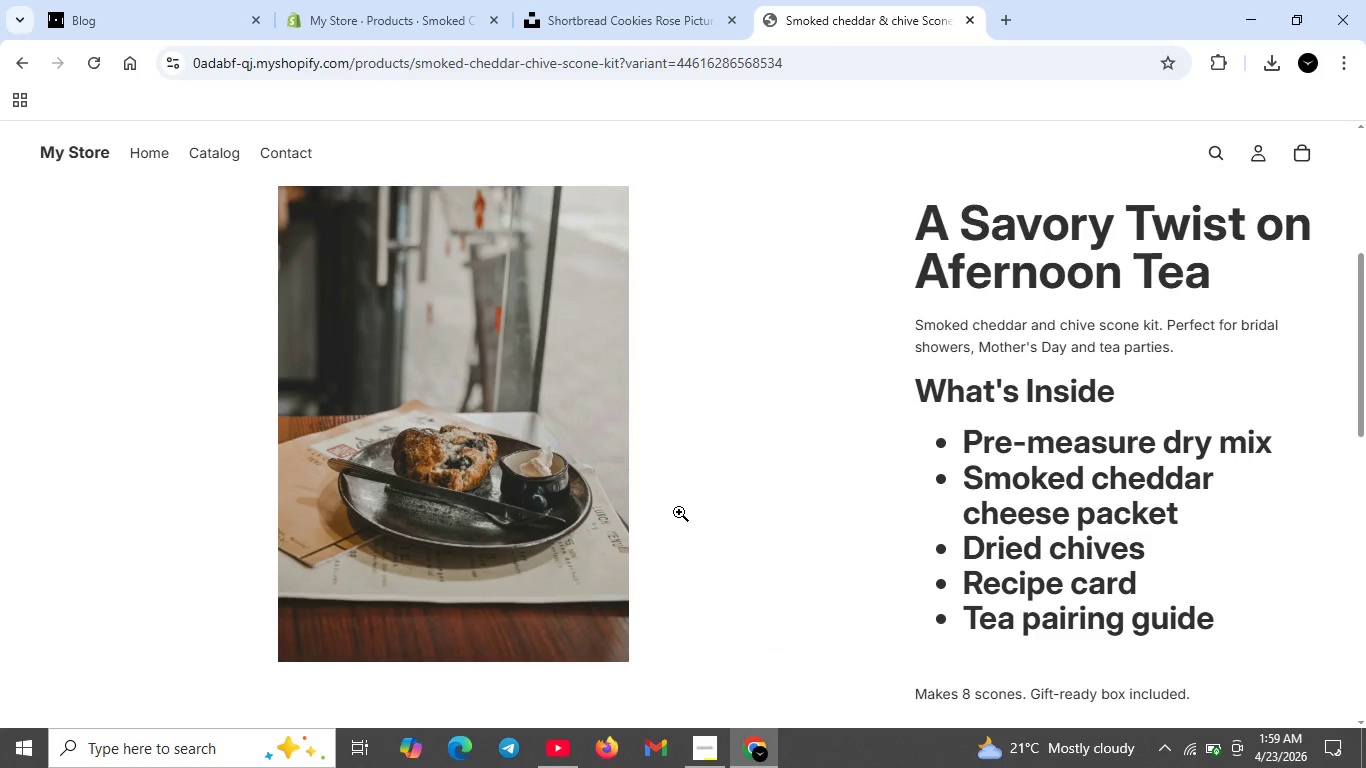 
scroll: coordinate [679, 512], scroll_direction: none, amount: 0.0
 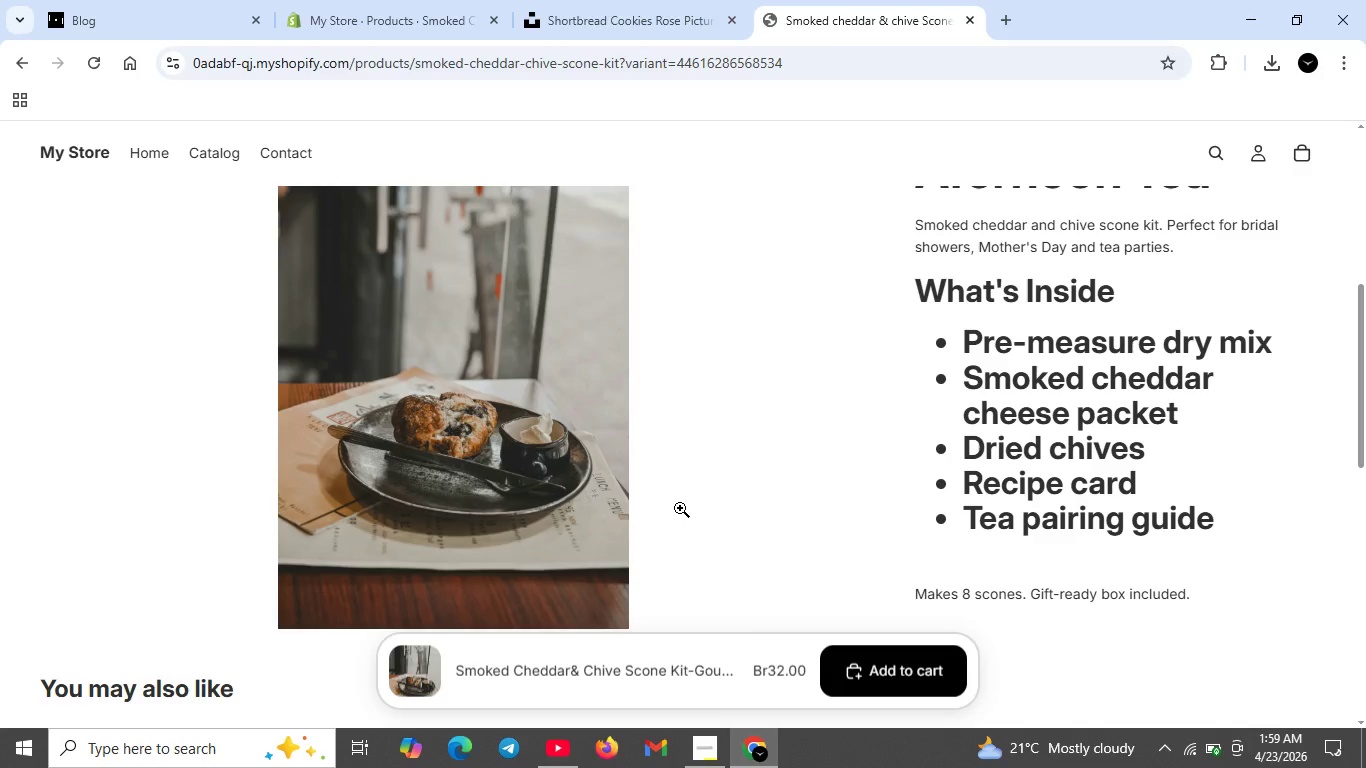 
scroll: coordinate [680, 508], scroll_direction: up, amount: 3.0
 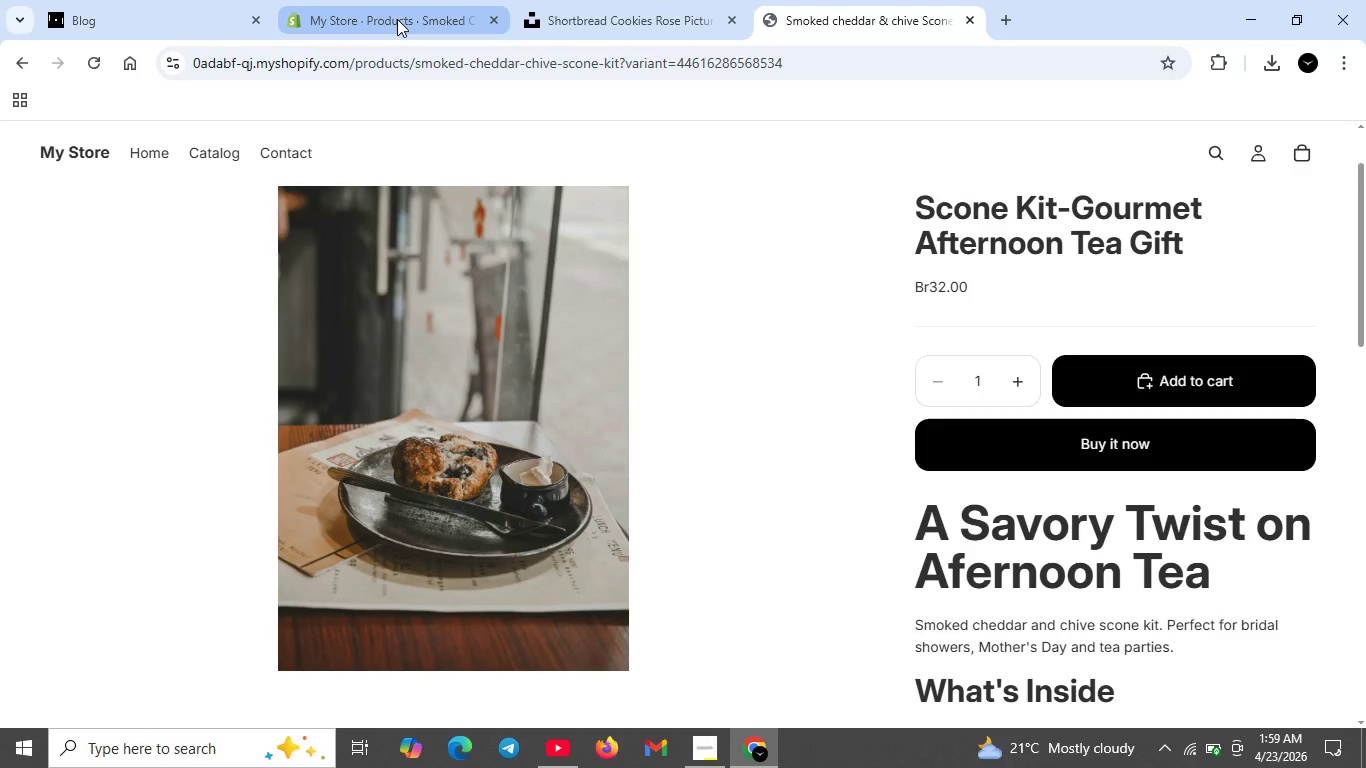 
left_click([397, 19])
 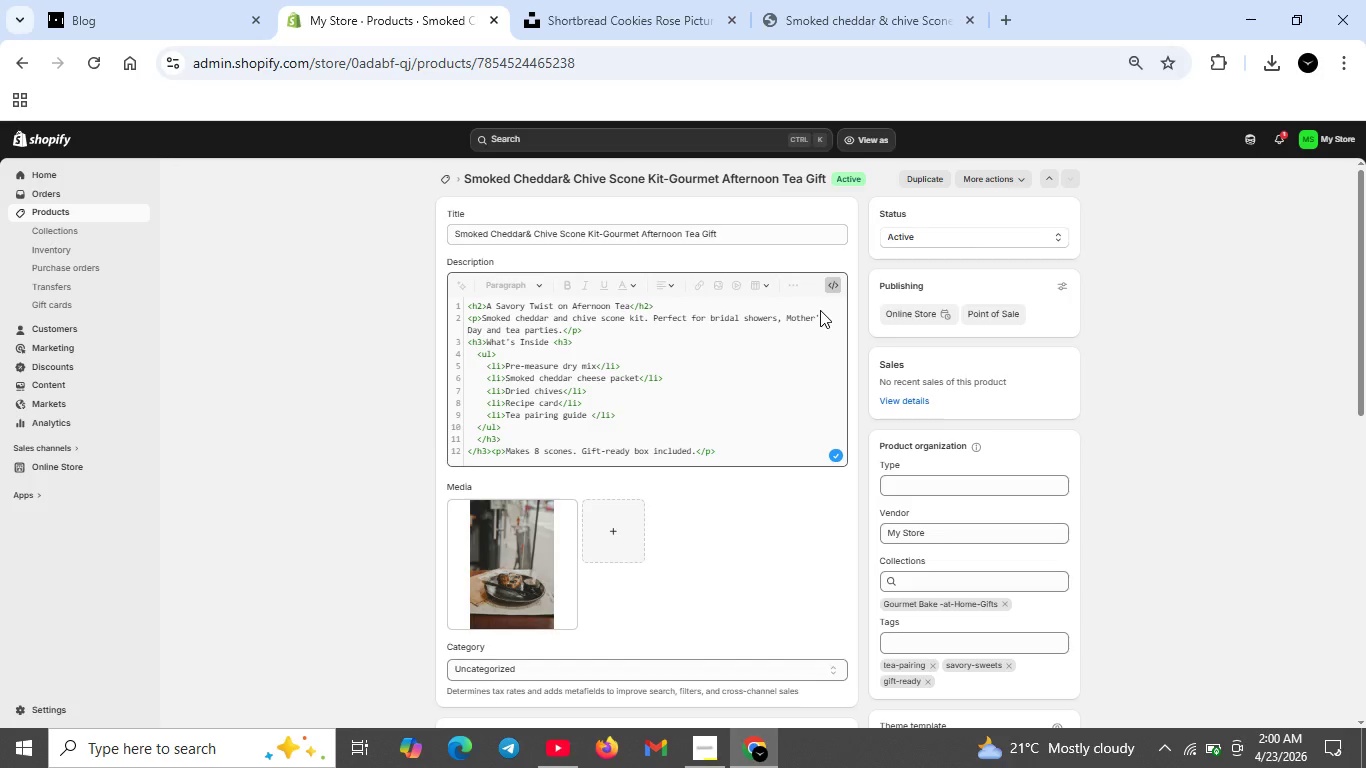 
wait(37.38)
 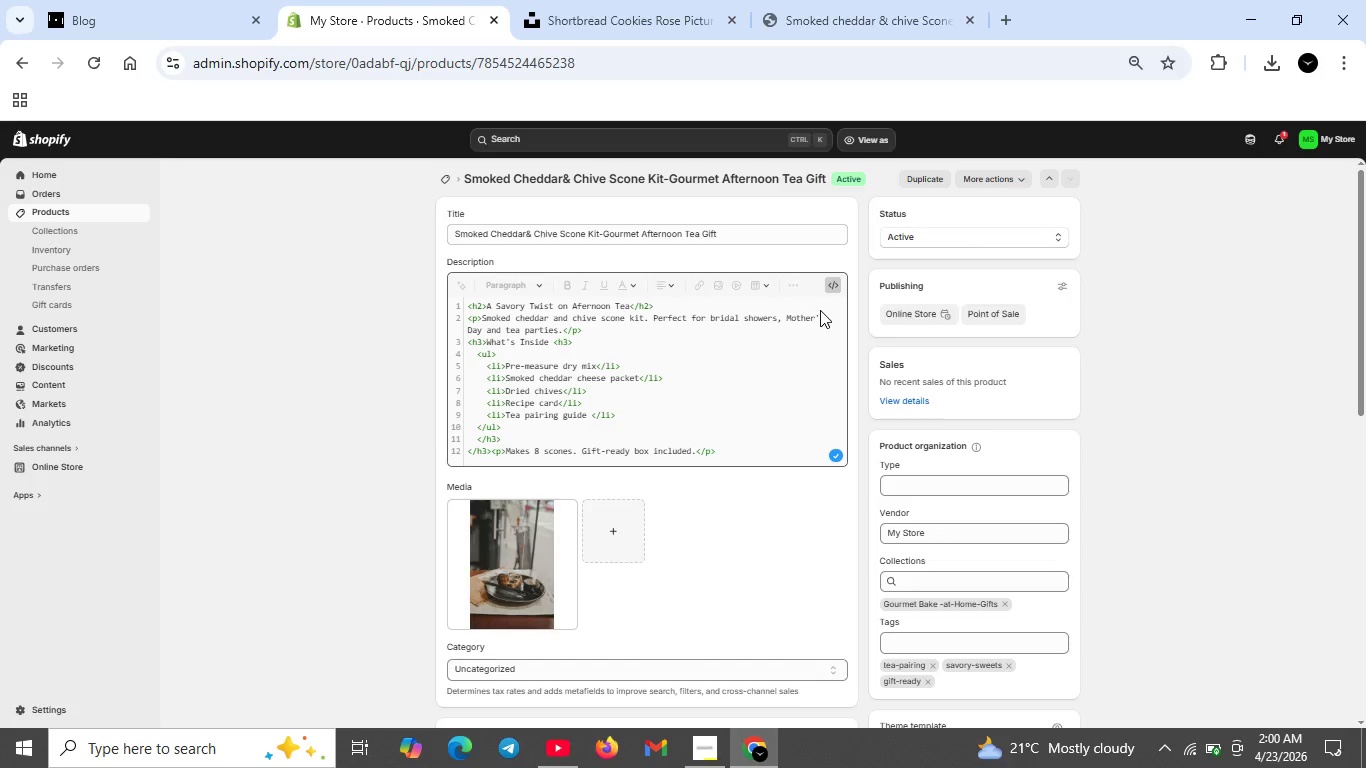 
left_click([443, 177])
 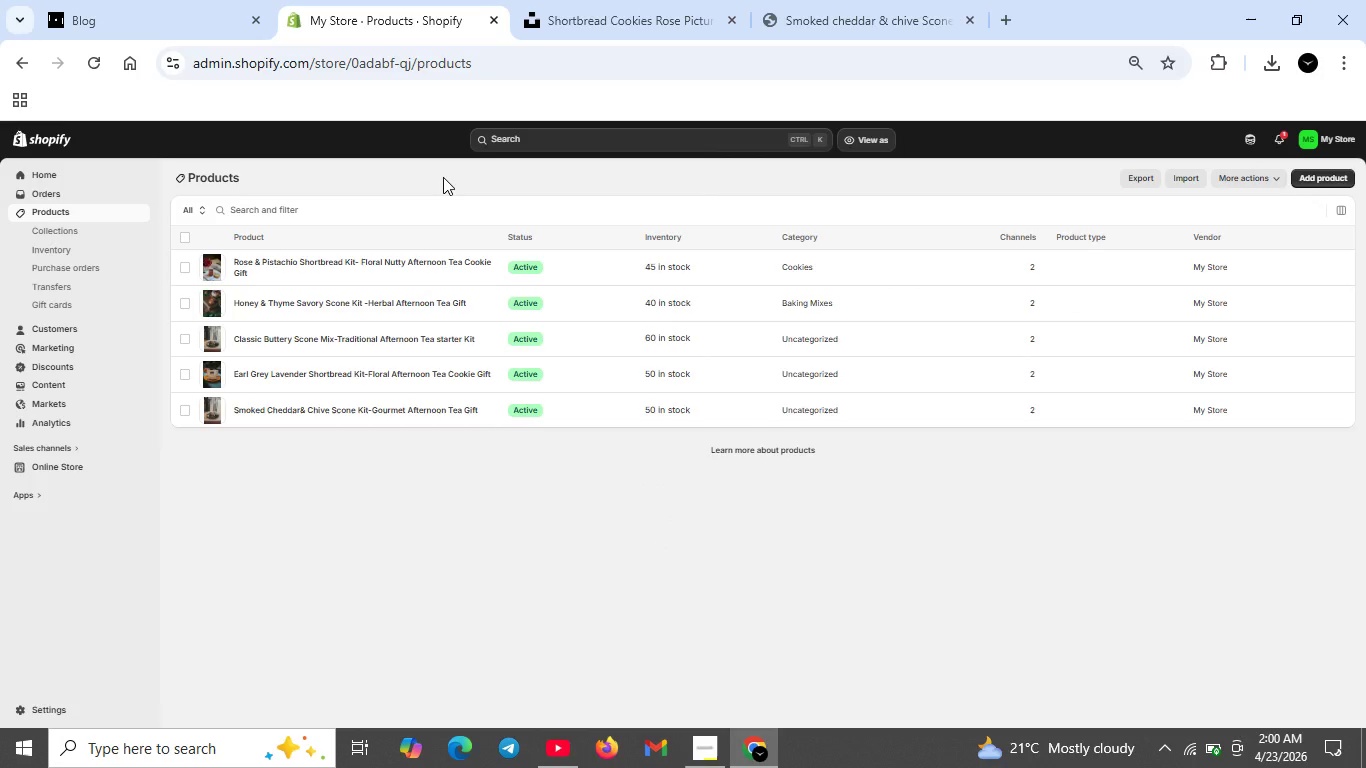 
wait(7.94)
 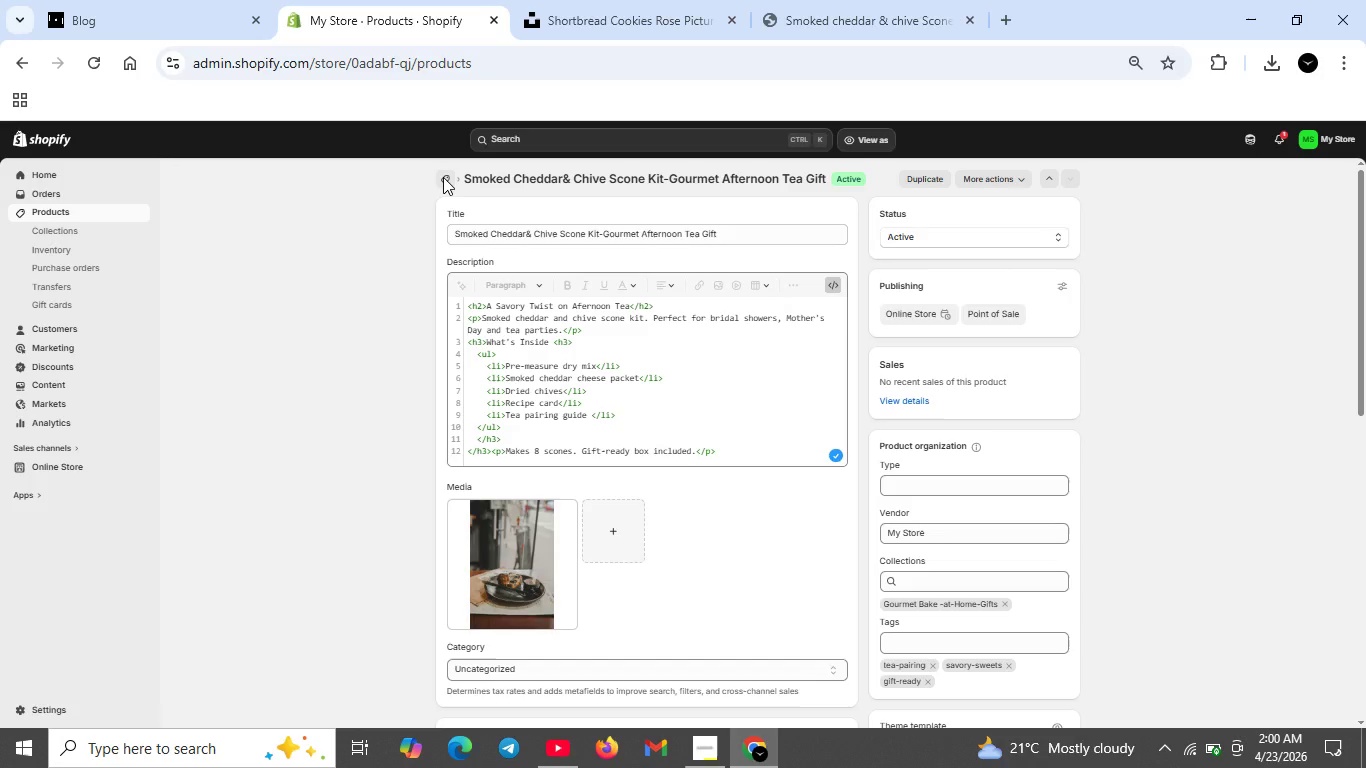 
double_click([314, 375])
 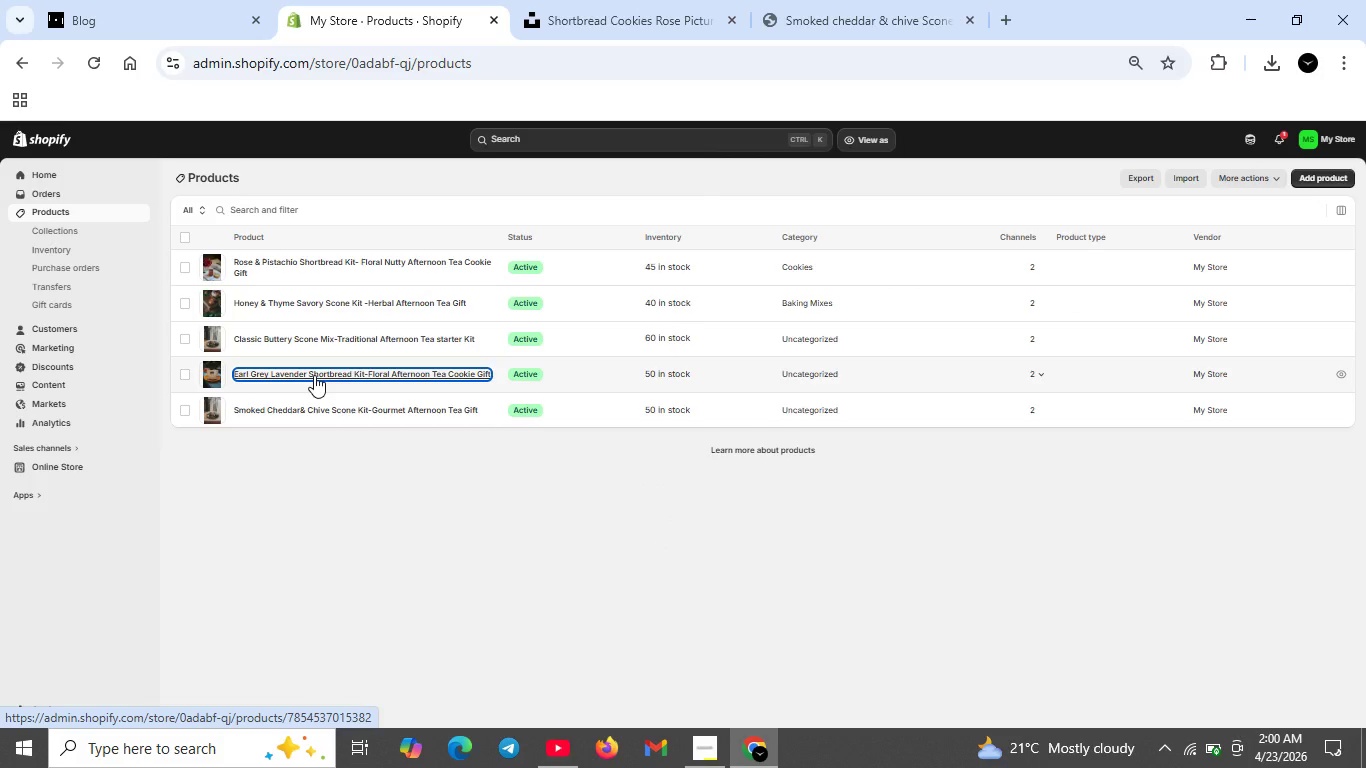 
triple_click([314, 375])
 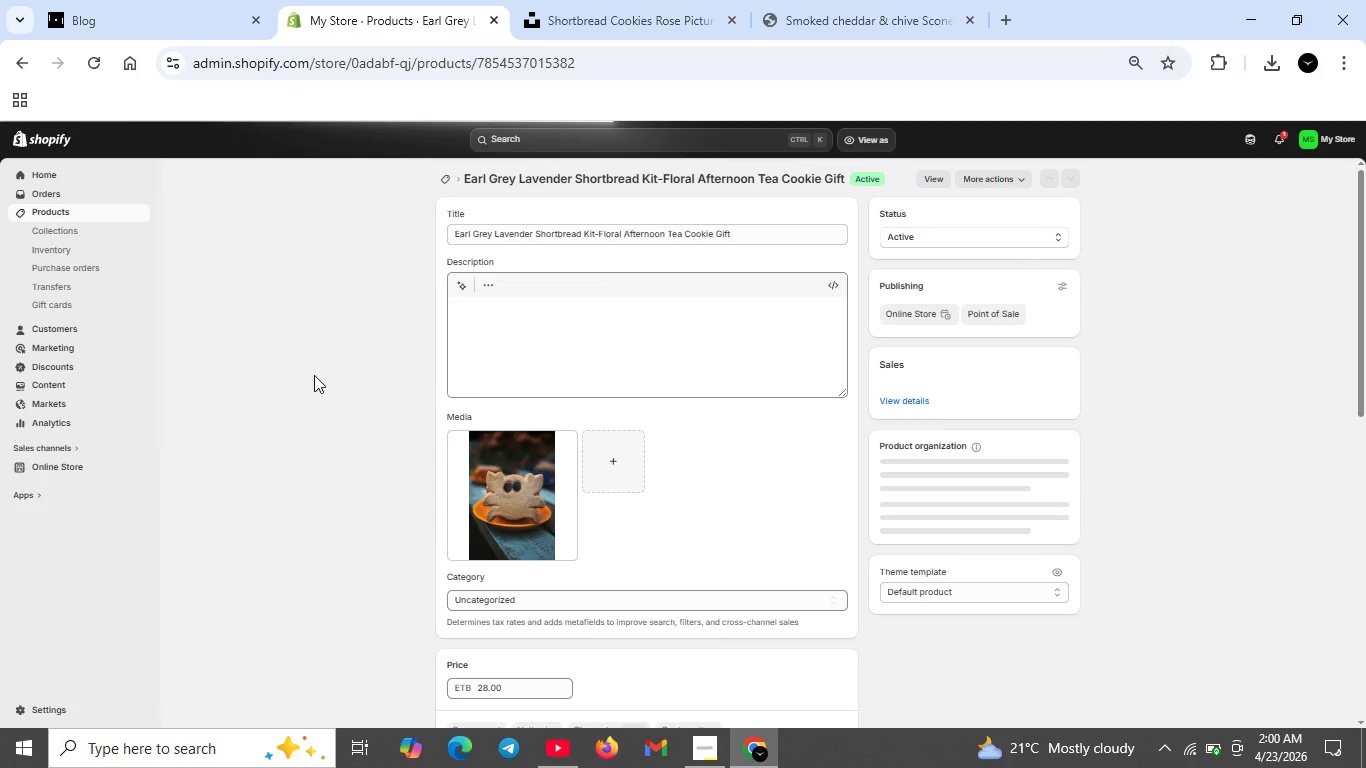 
wait(8.47)
 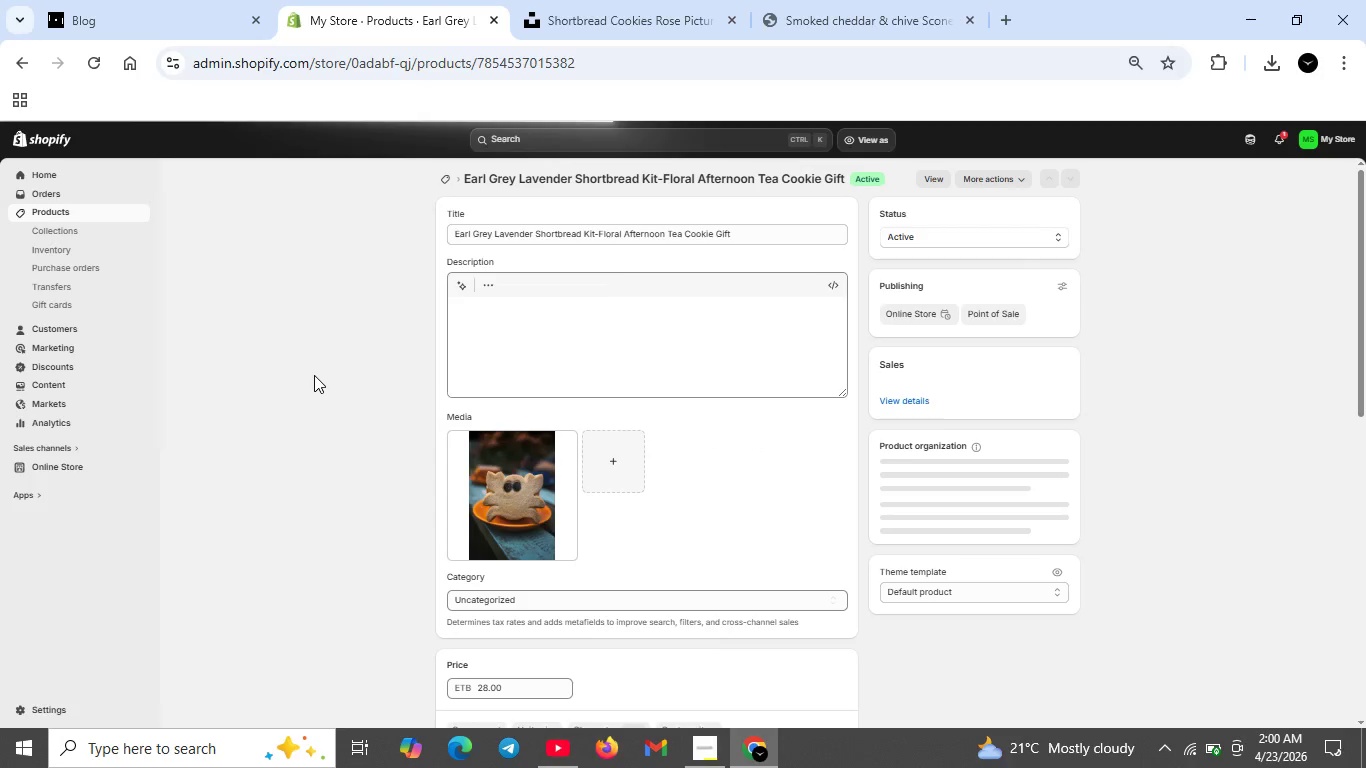 
left_click([836, 287])
 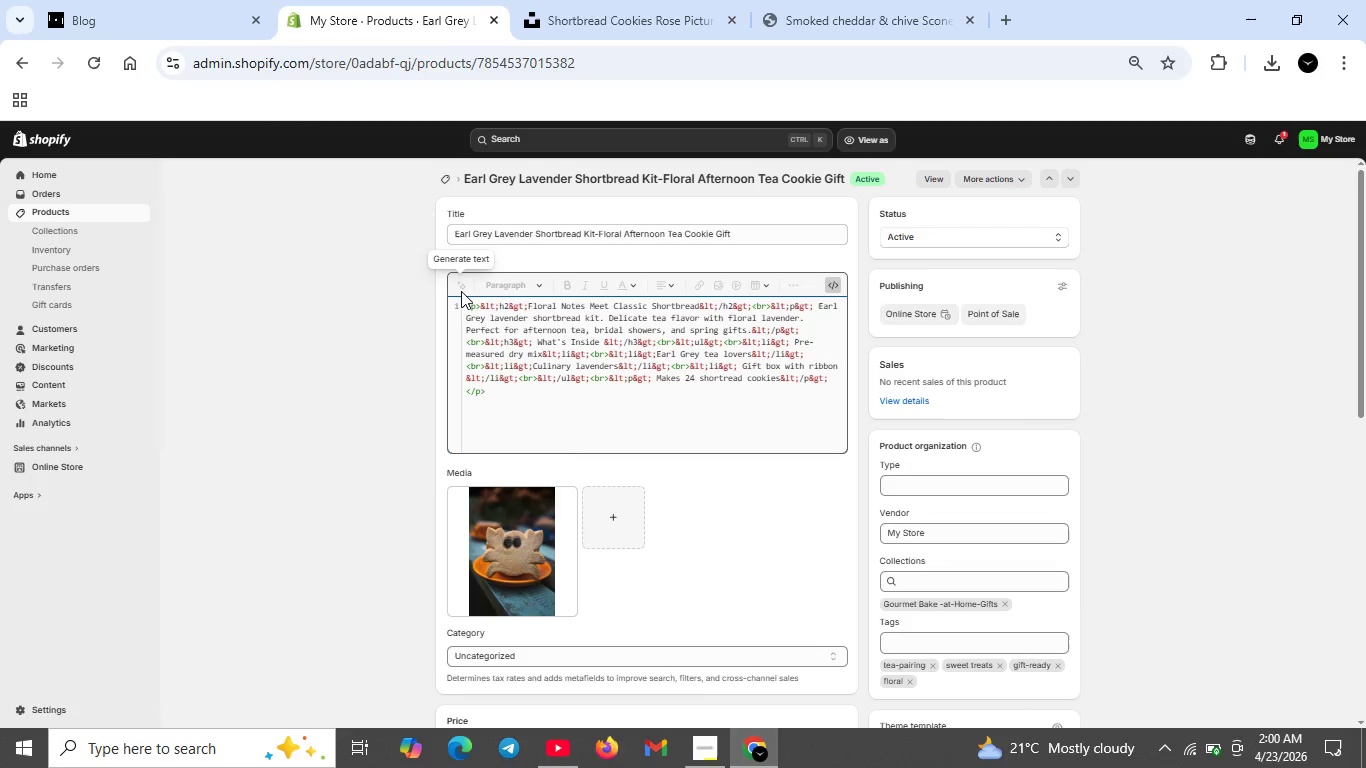 
left_click_drag(start_coordinate=[460, 299], to_coordinate=[514, 389])
 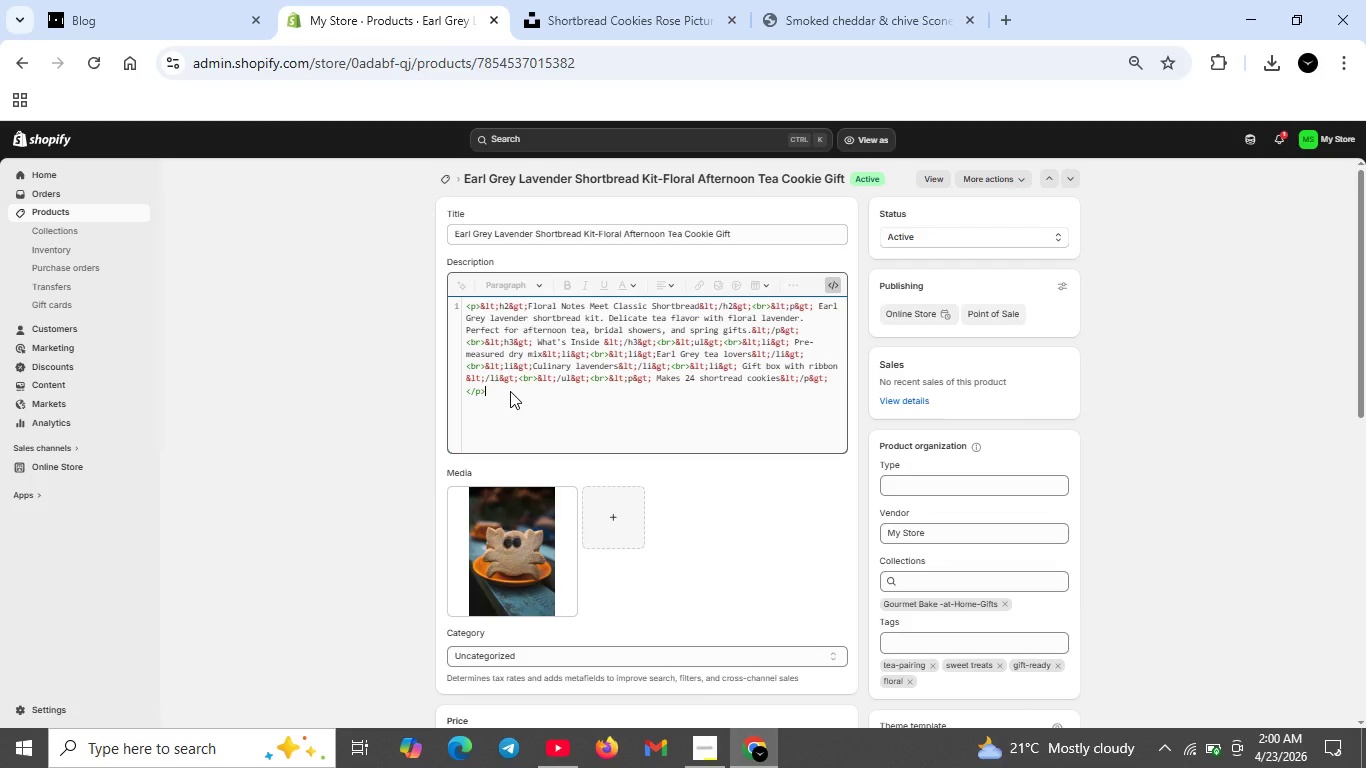 
double_click([510, 391])
 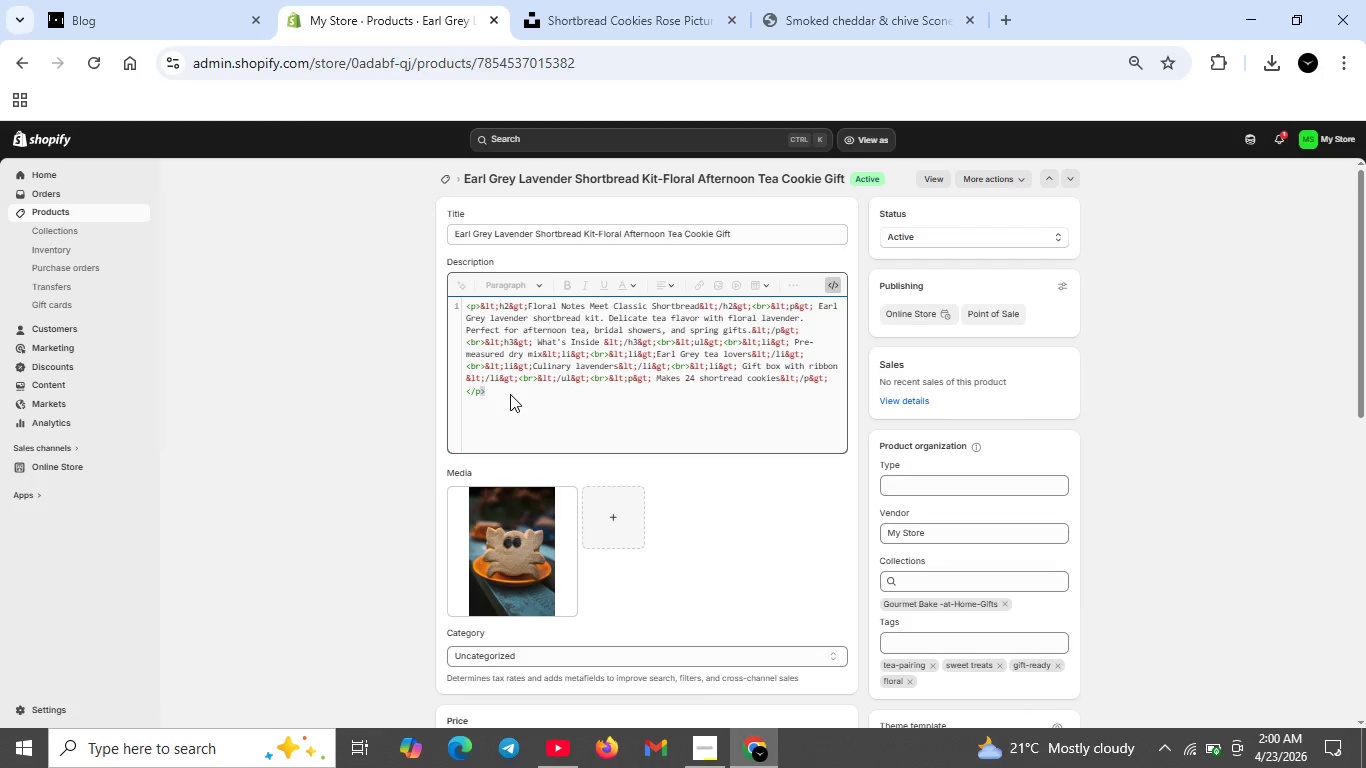 
key(Control+ControlLeft)
 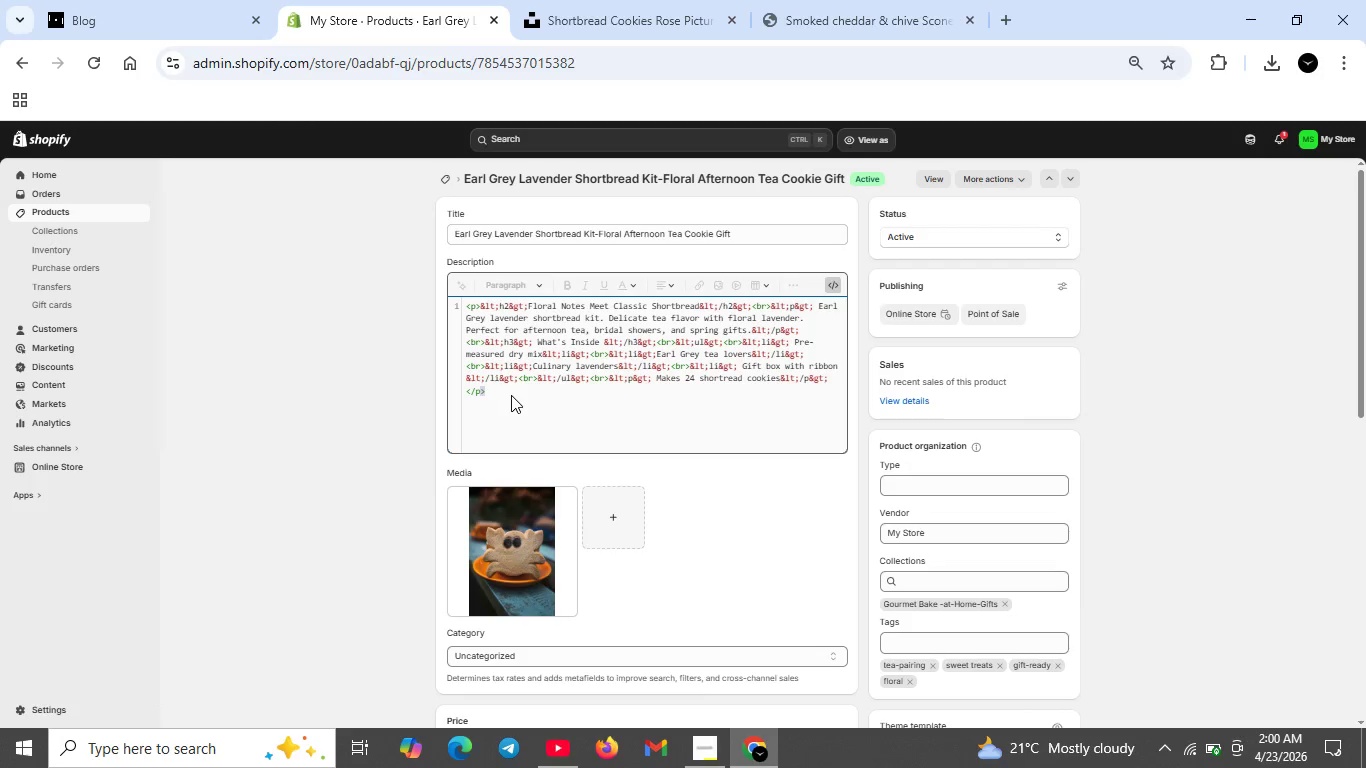 
key(Control+A)
 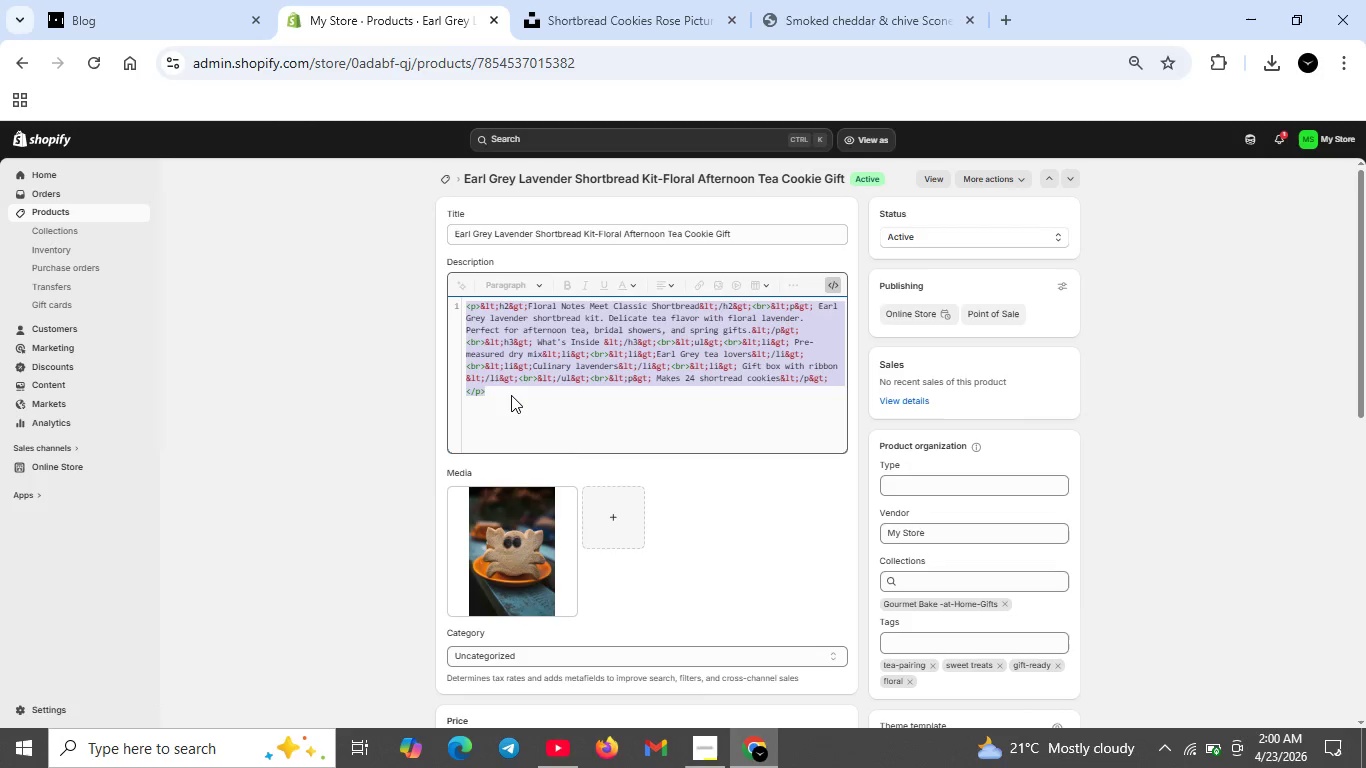 
key(Backspace)
type(<h2>Floral Notes Meet classic sh)
key(Backspace)
key(Backspace)
key(Backspace)
type( Shortbread)
 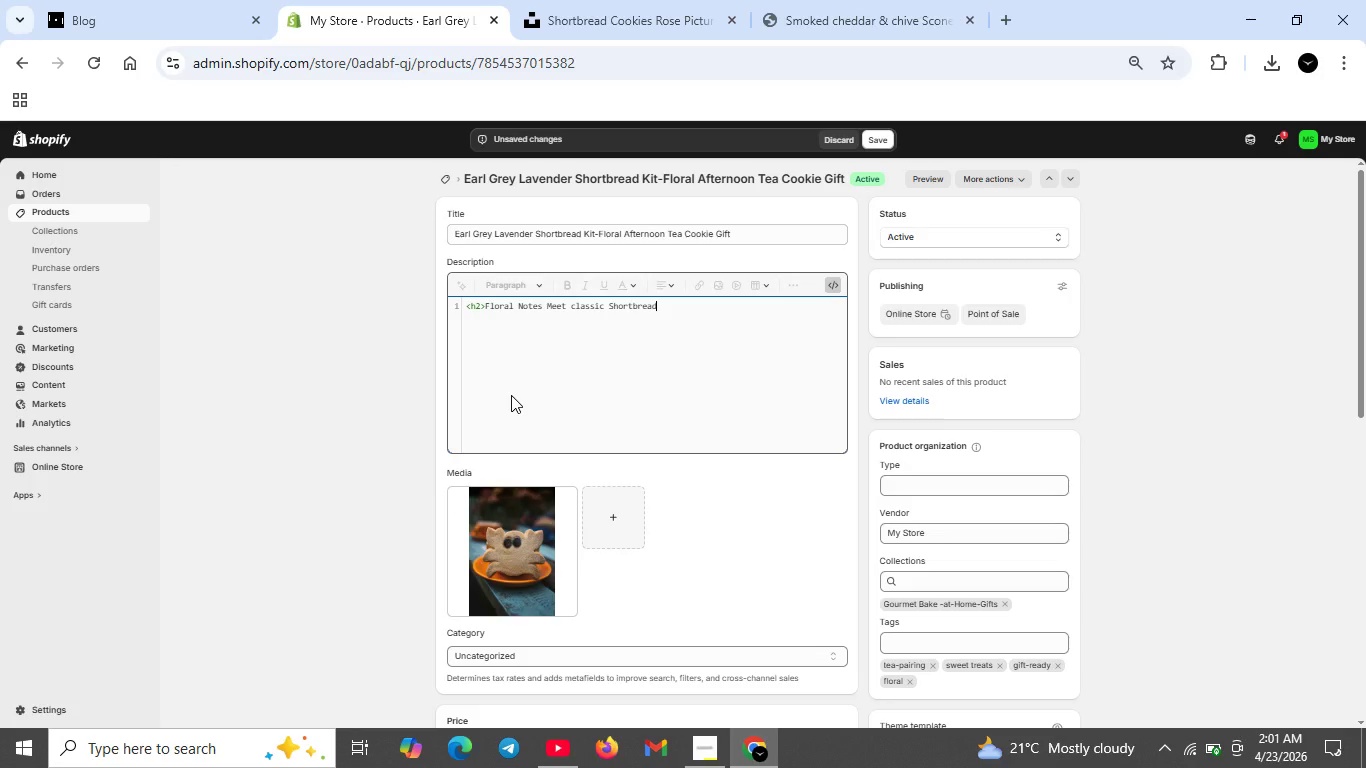 
key(ArrowLeft)
 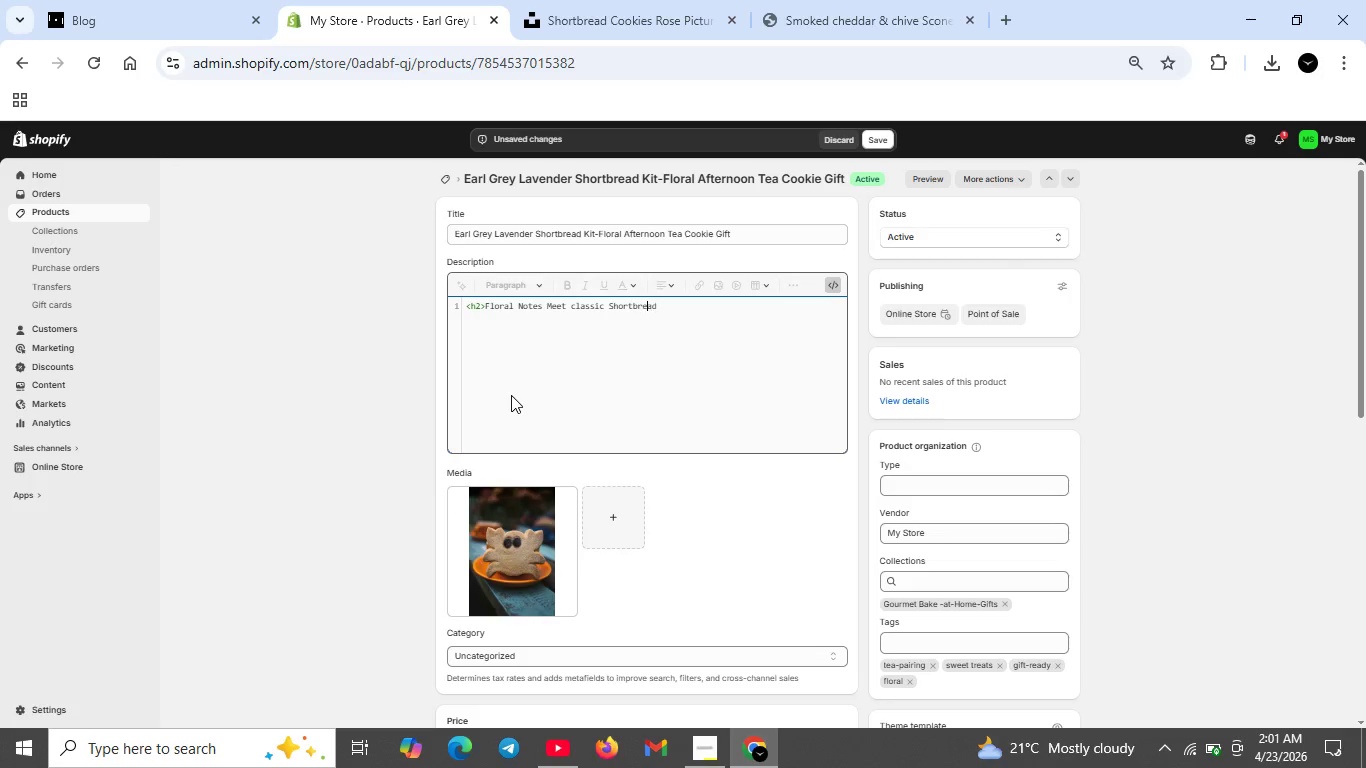 
key(ArrowLeft)
 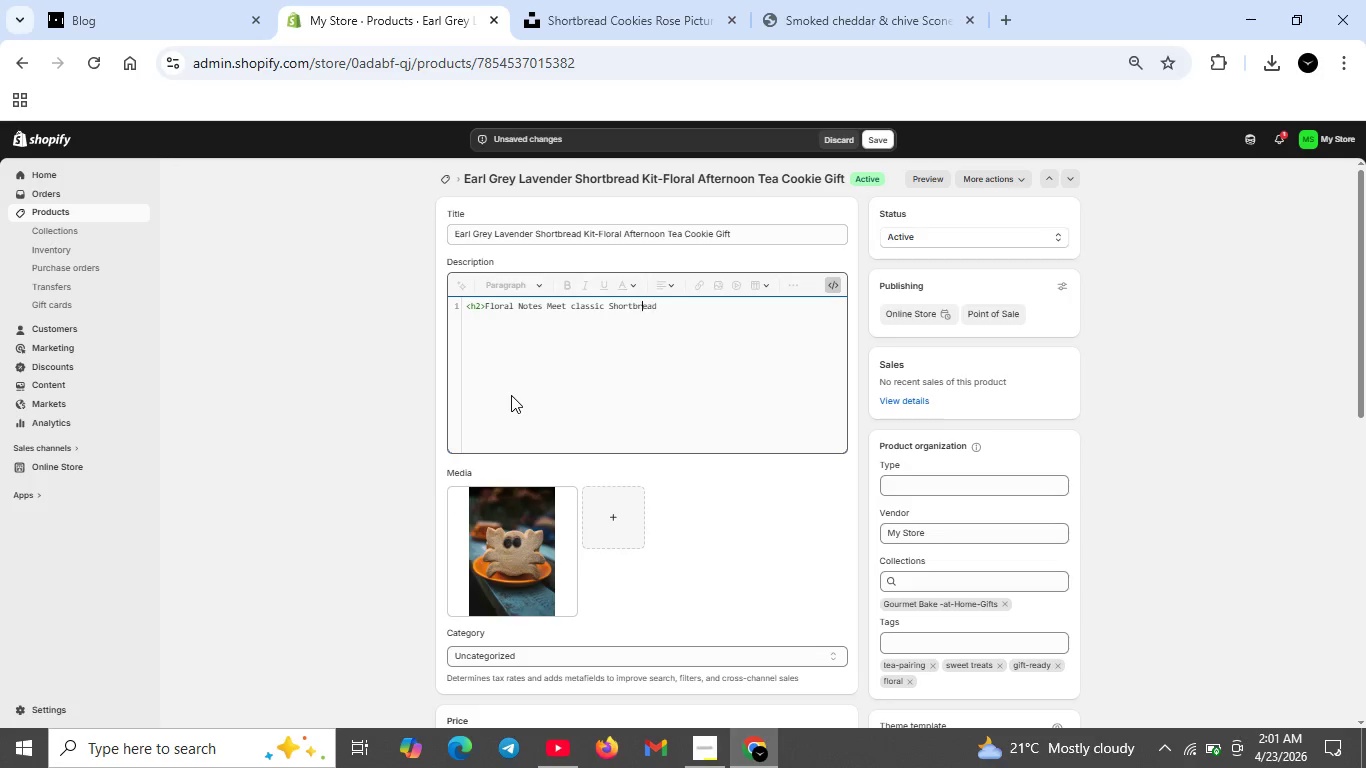 
key(ArrowLeft)
 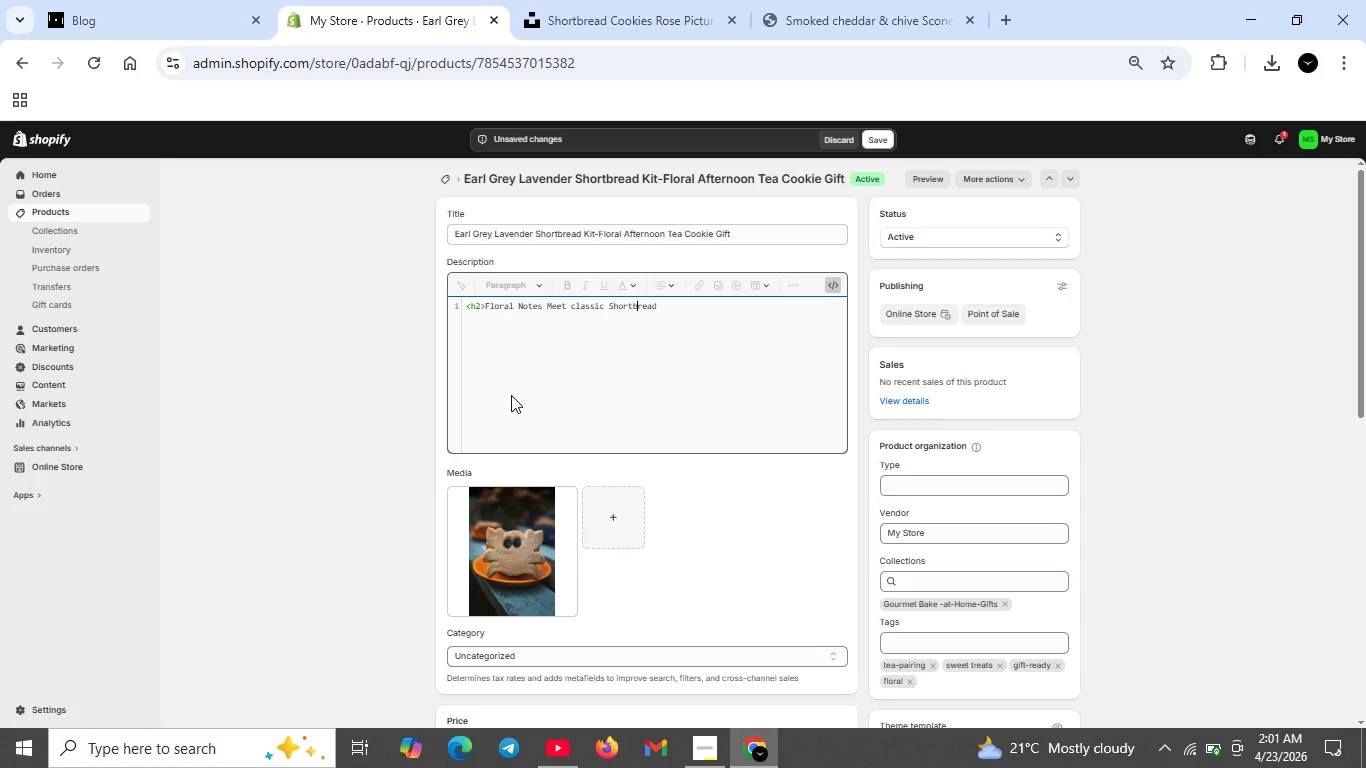 
key(ArrowLeft)
 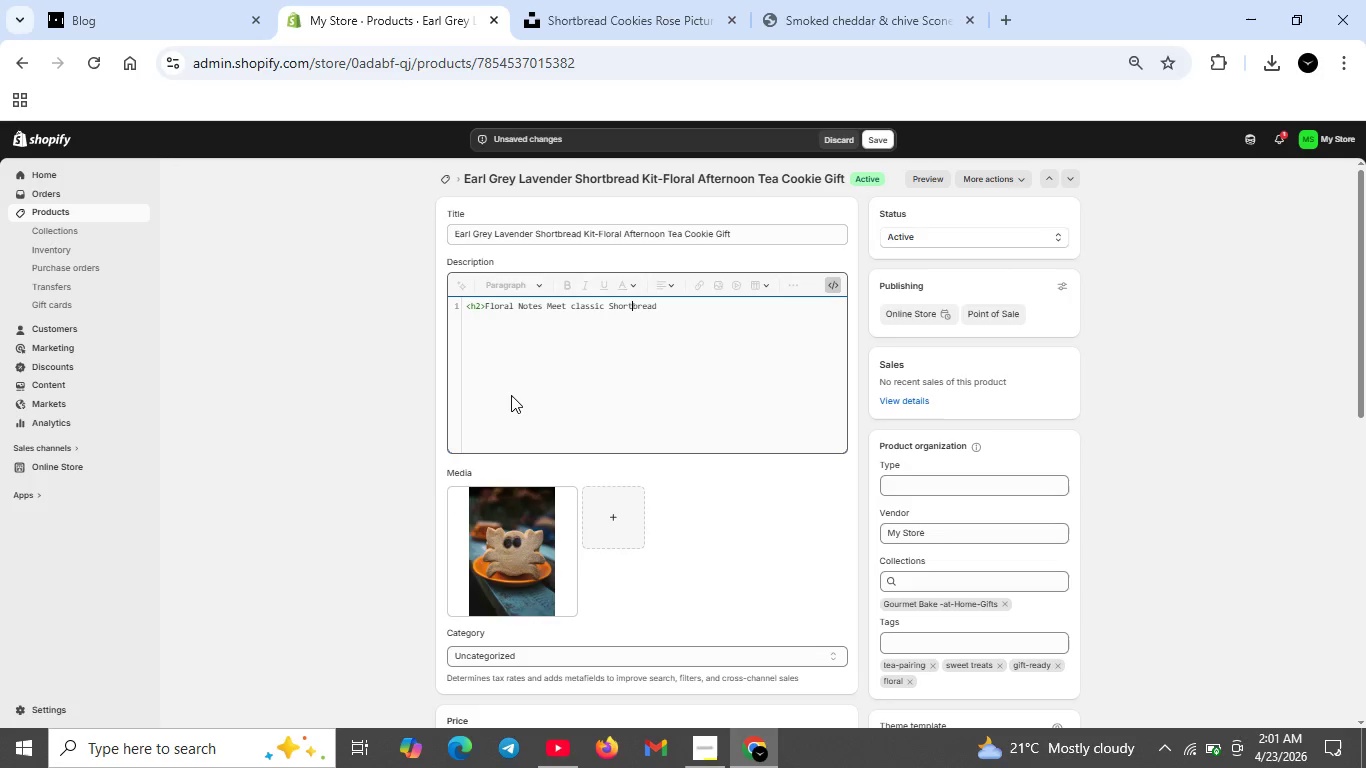 
key(ArrowLeft)
 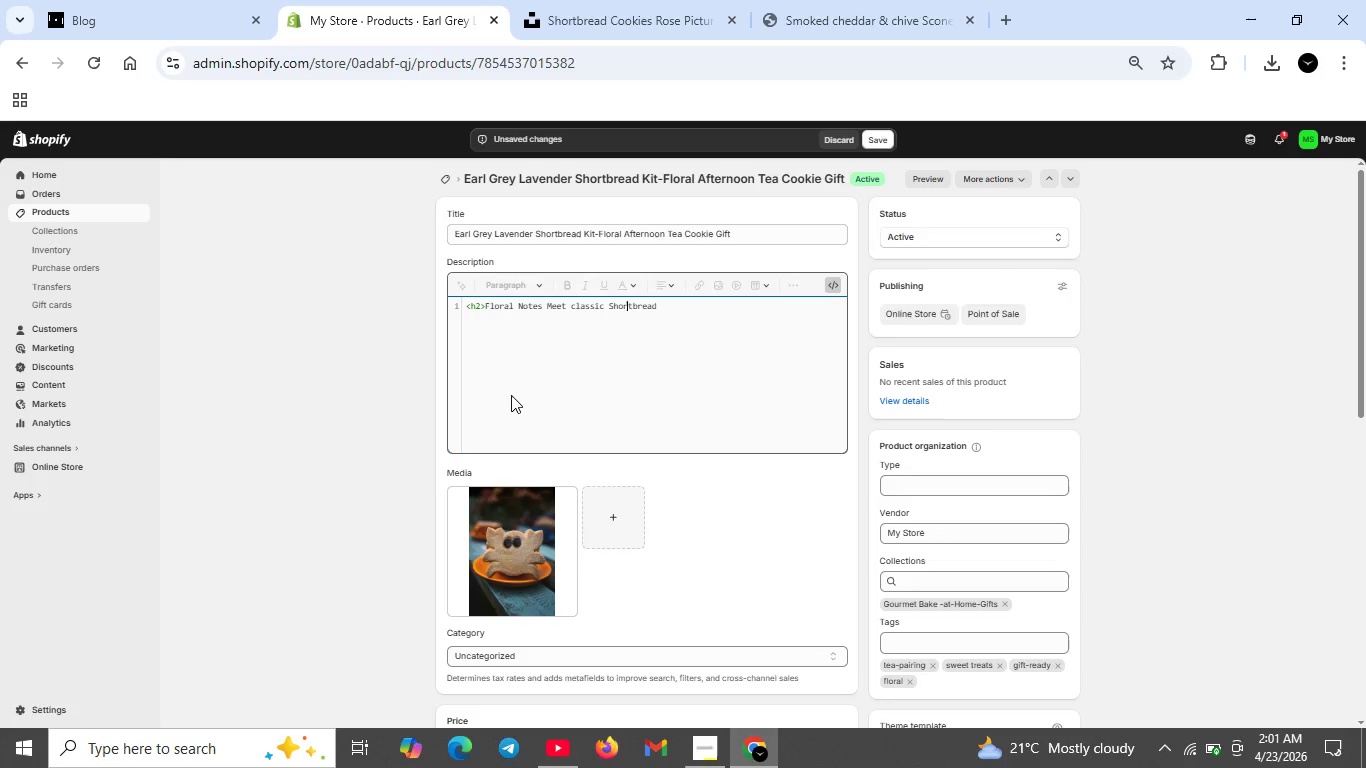 
key(ArrowLeft)
 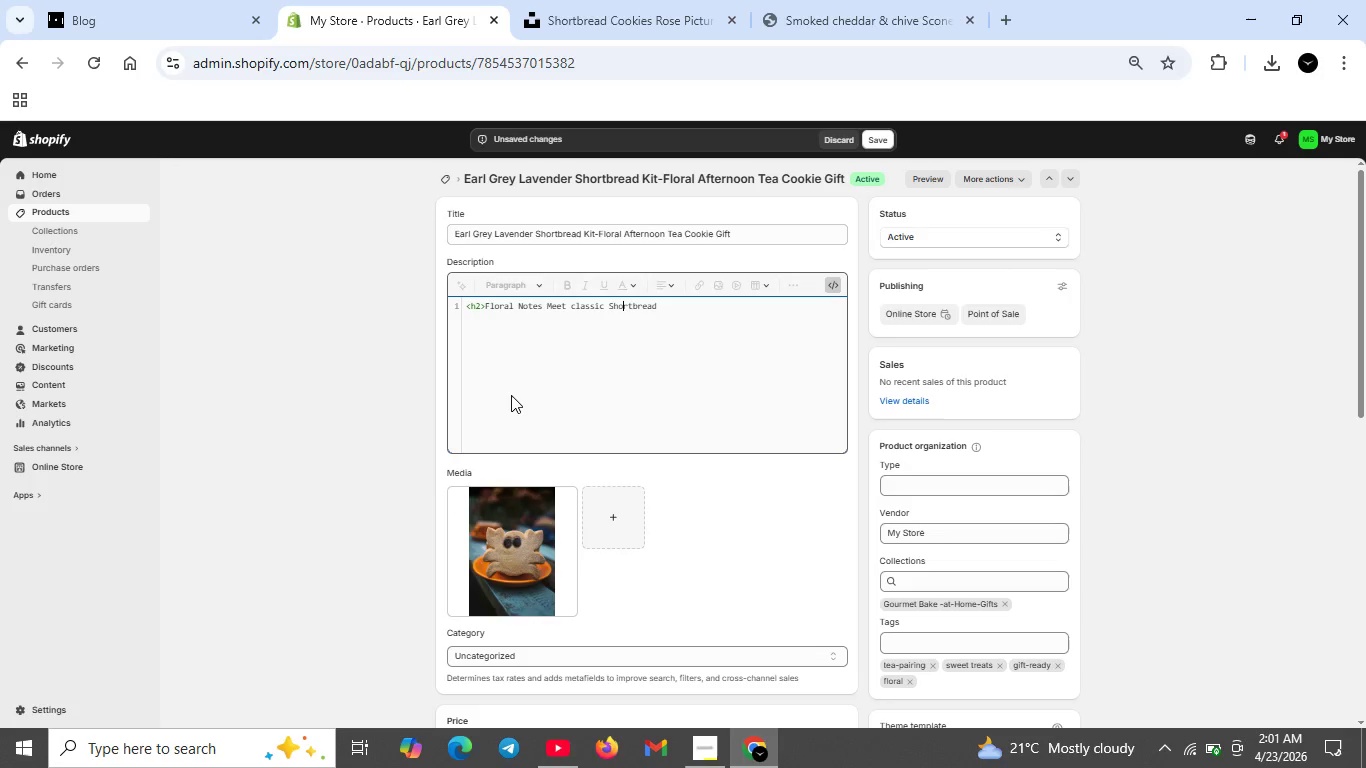 
key(ArrowLeft)
 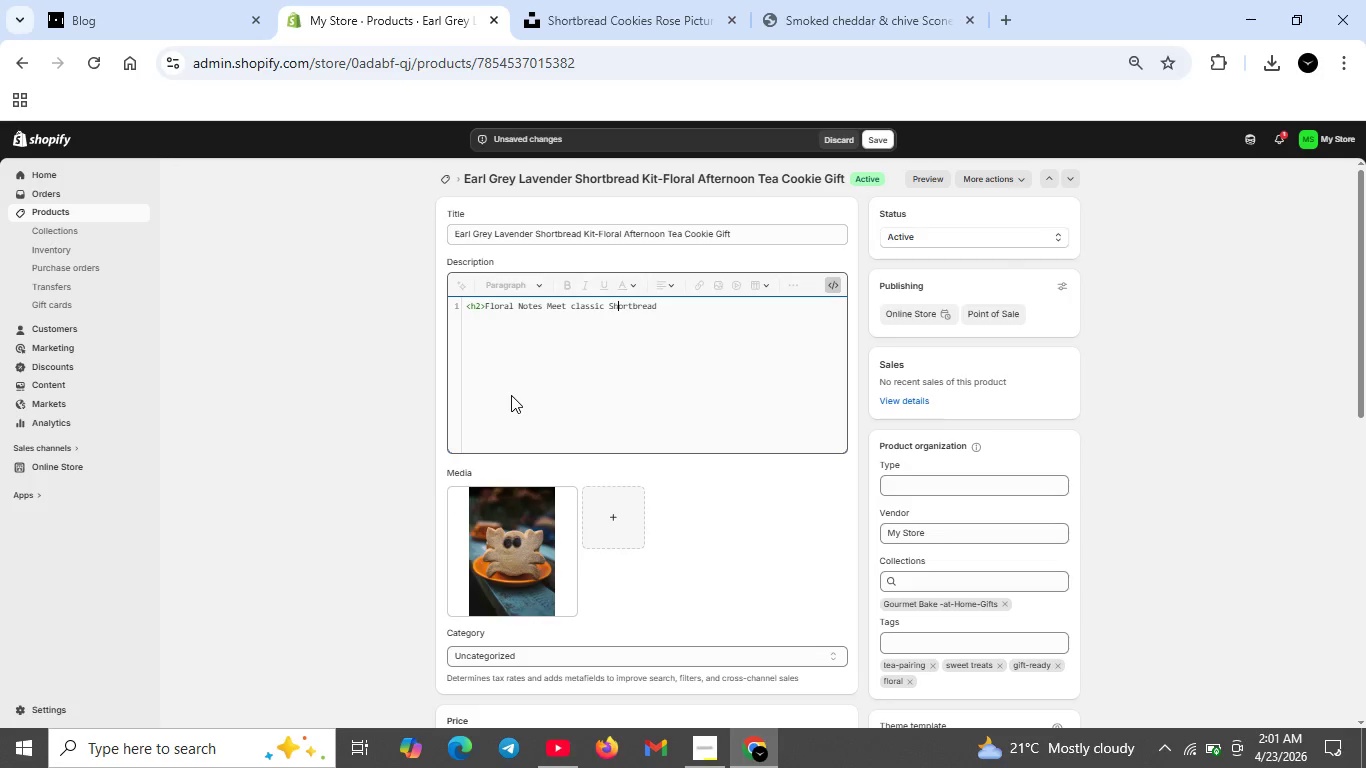 
hold_key(key=ArrowLeft, duration=0.88)
 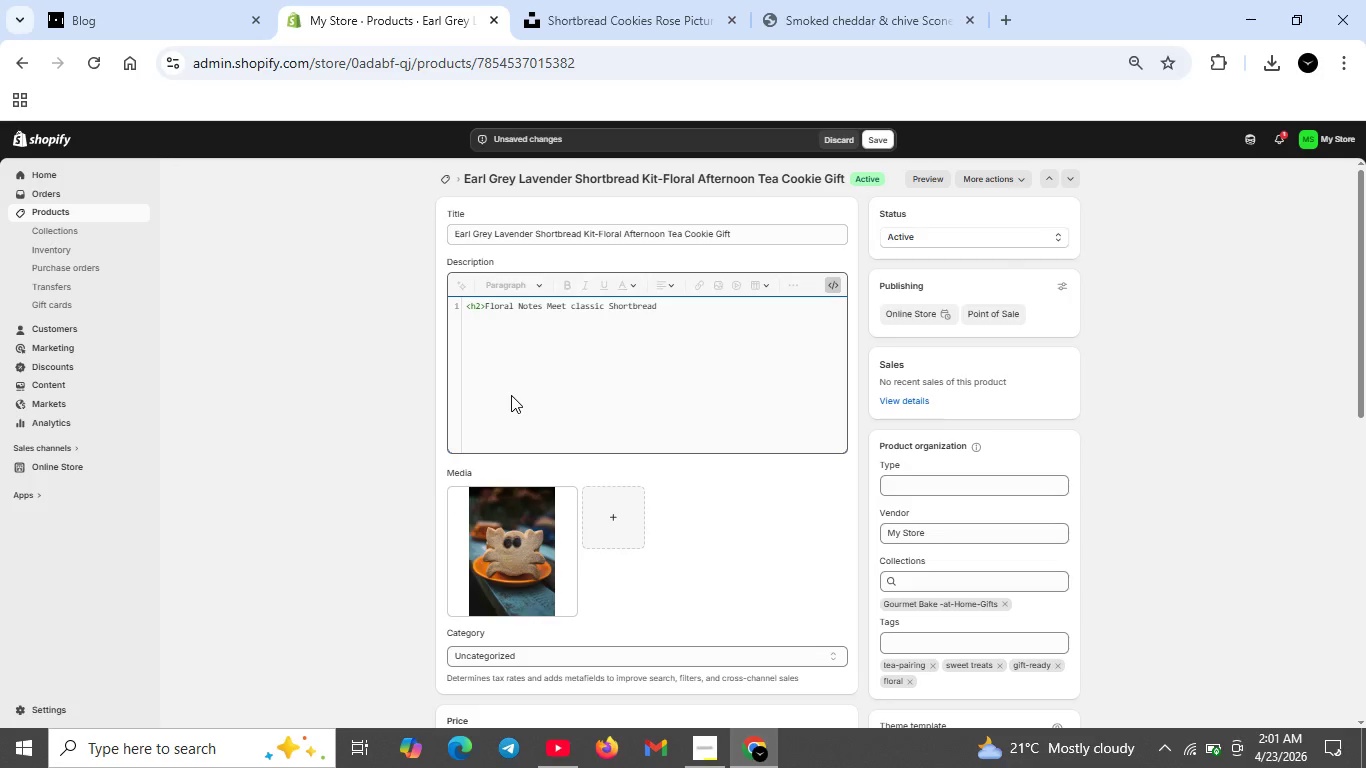 
key(Backspace)
 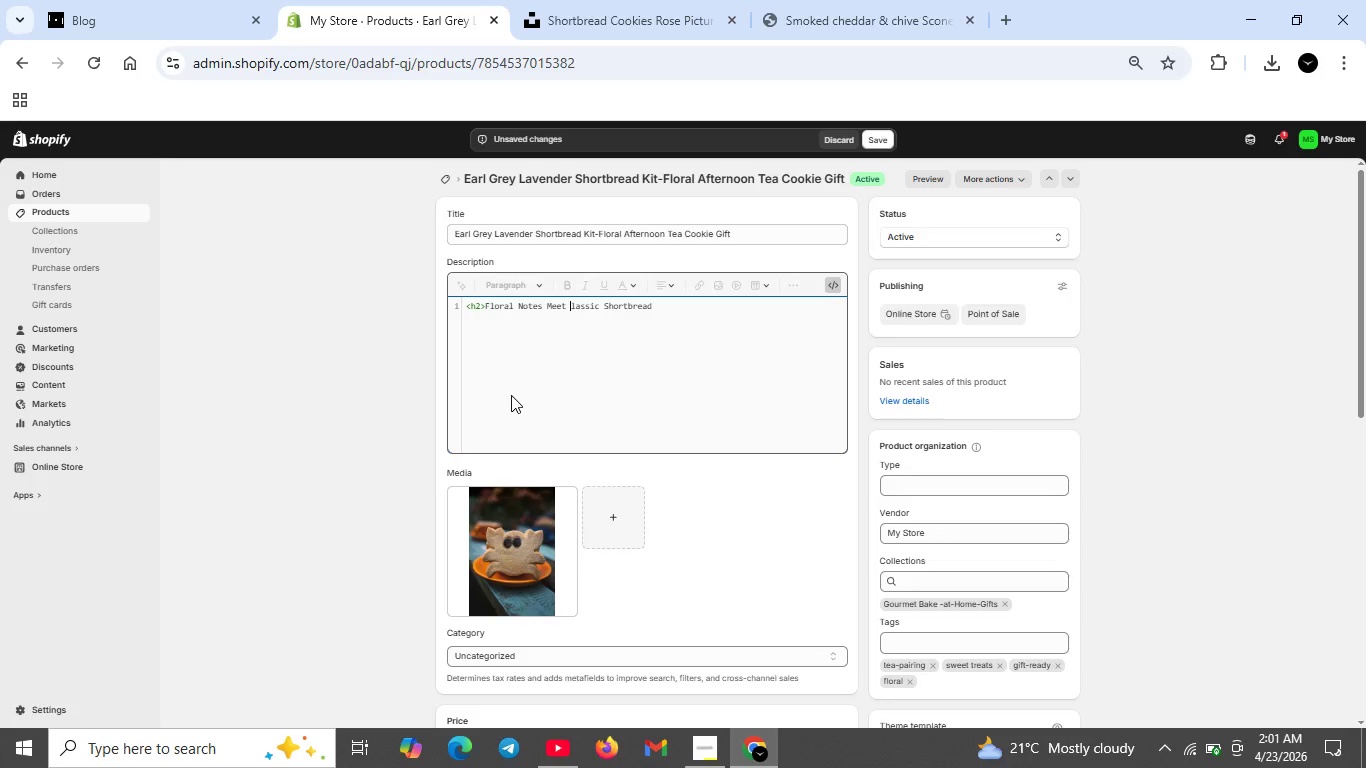 
key(CapsLock)
 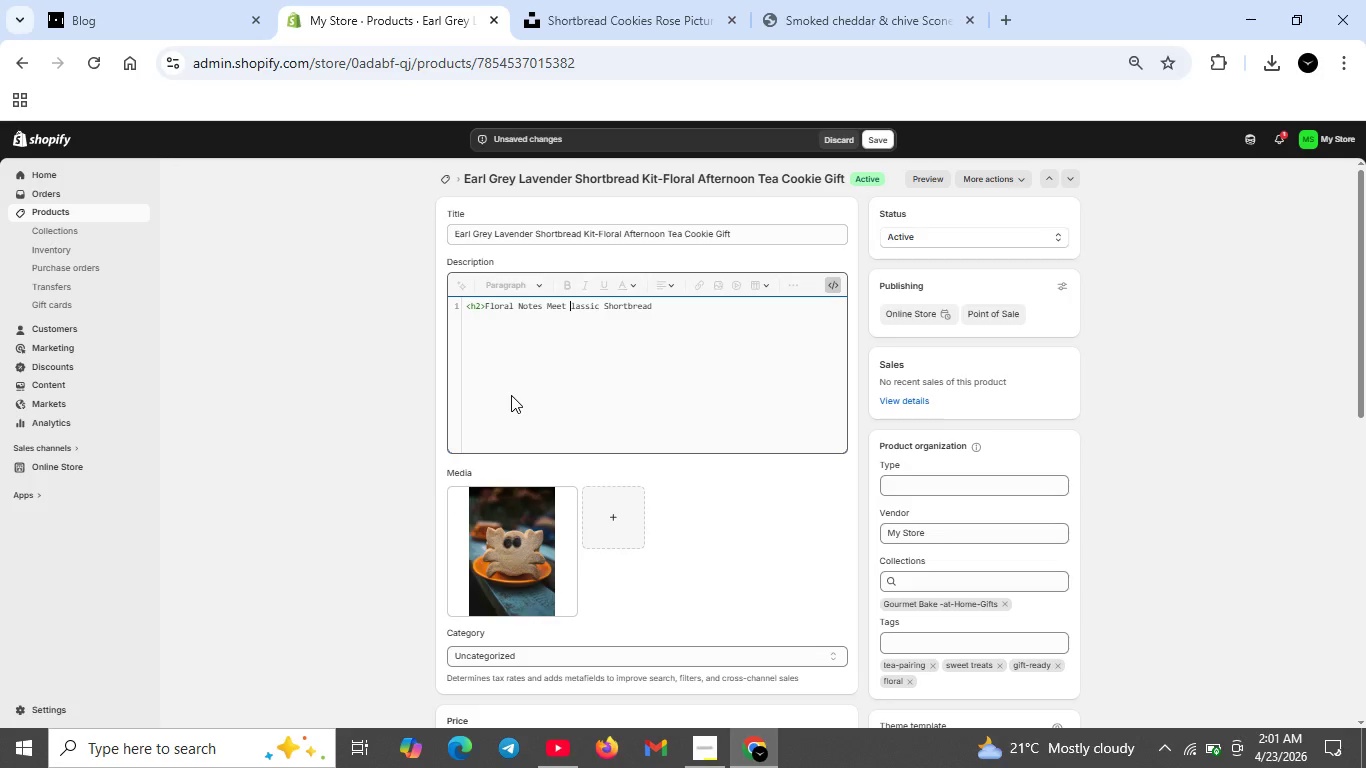 
key(C)
 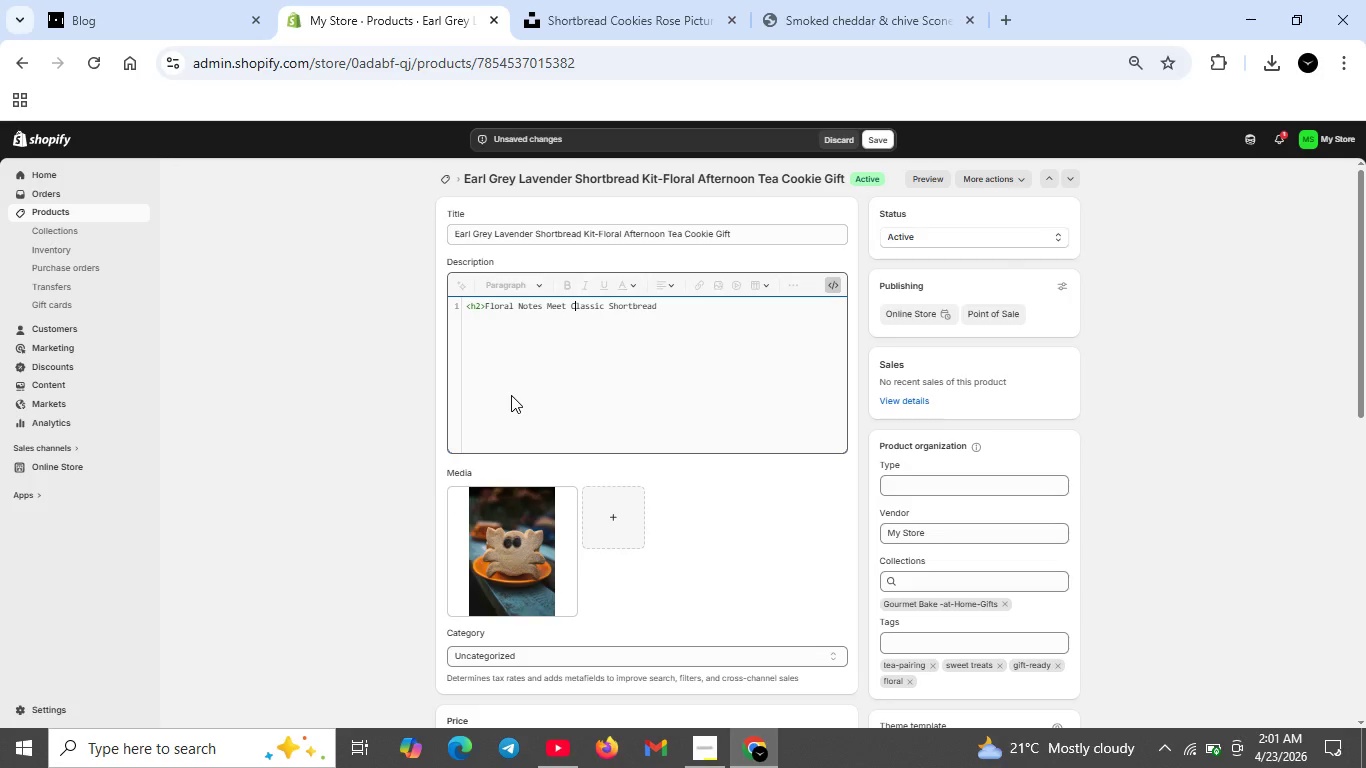 
hold_key(key=ArrowLeft, duration=1.25)
 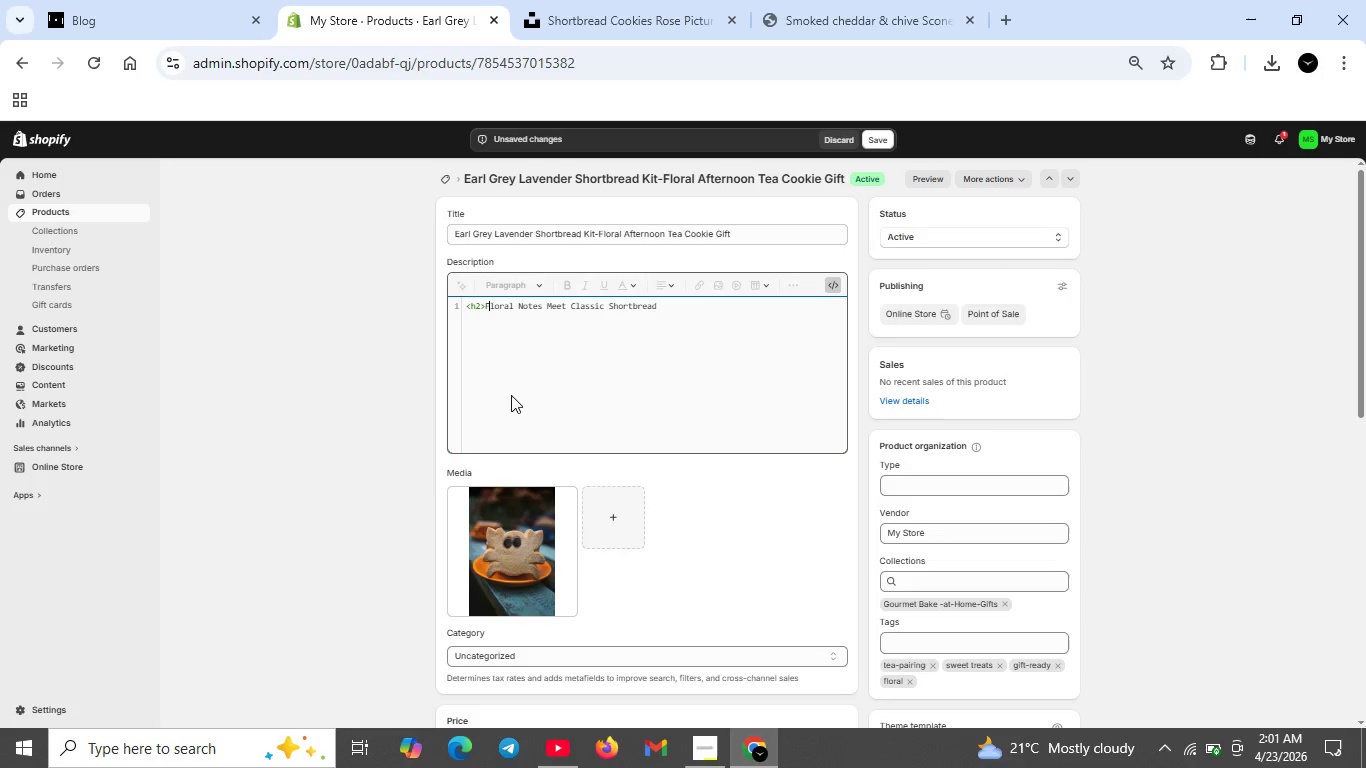 
hold_key(key=ArrowRight, duration=1.53)
 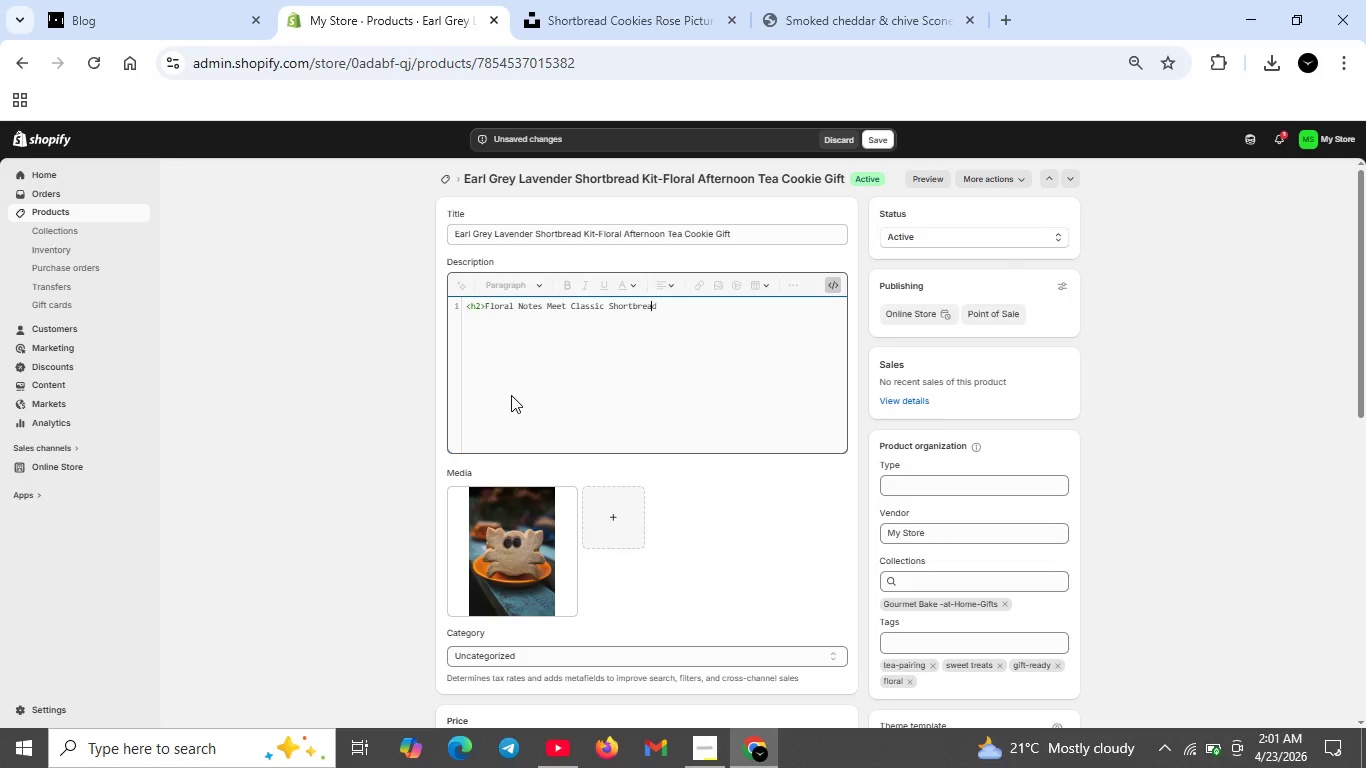 
hold_key(key=ArrowRight, duration=0.31)
 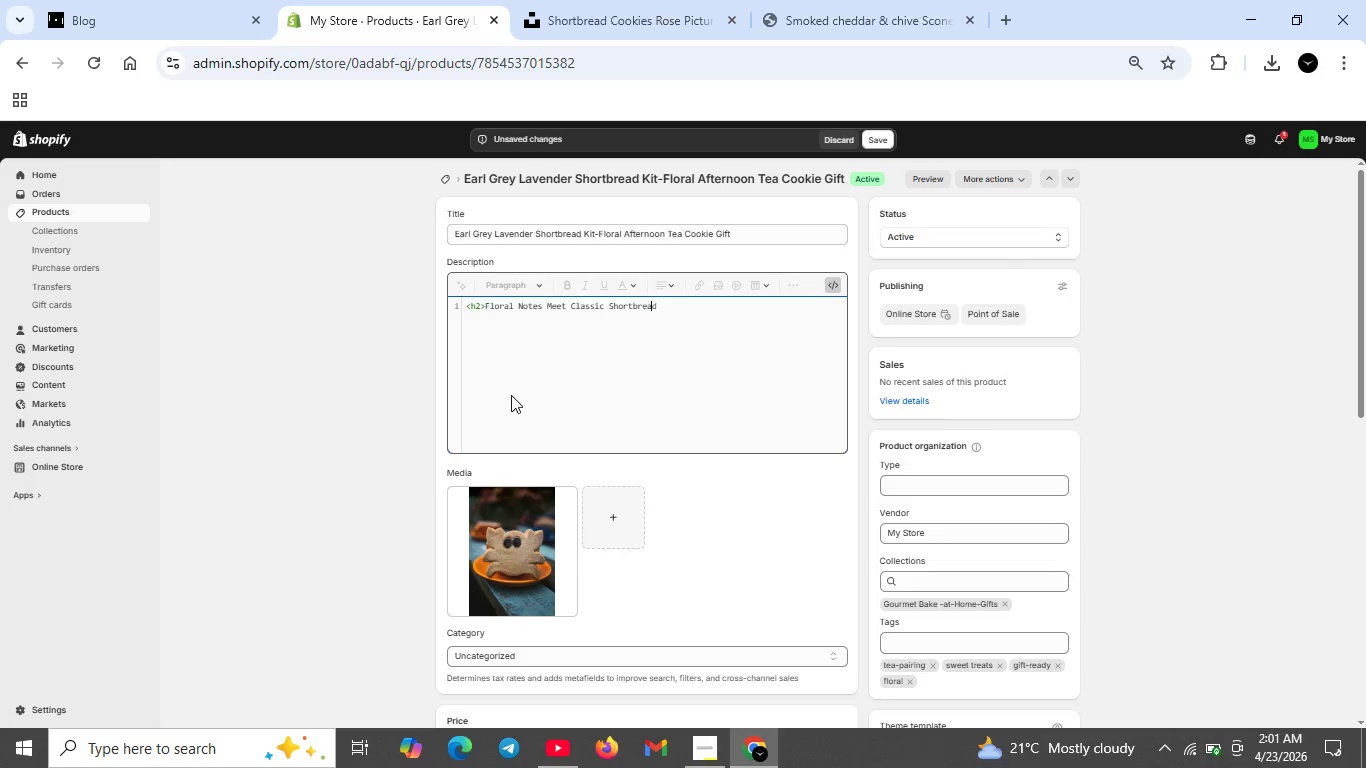 
key(ArrowRight)
 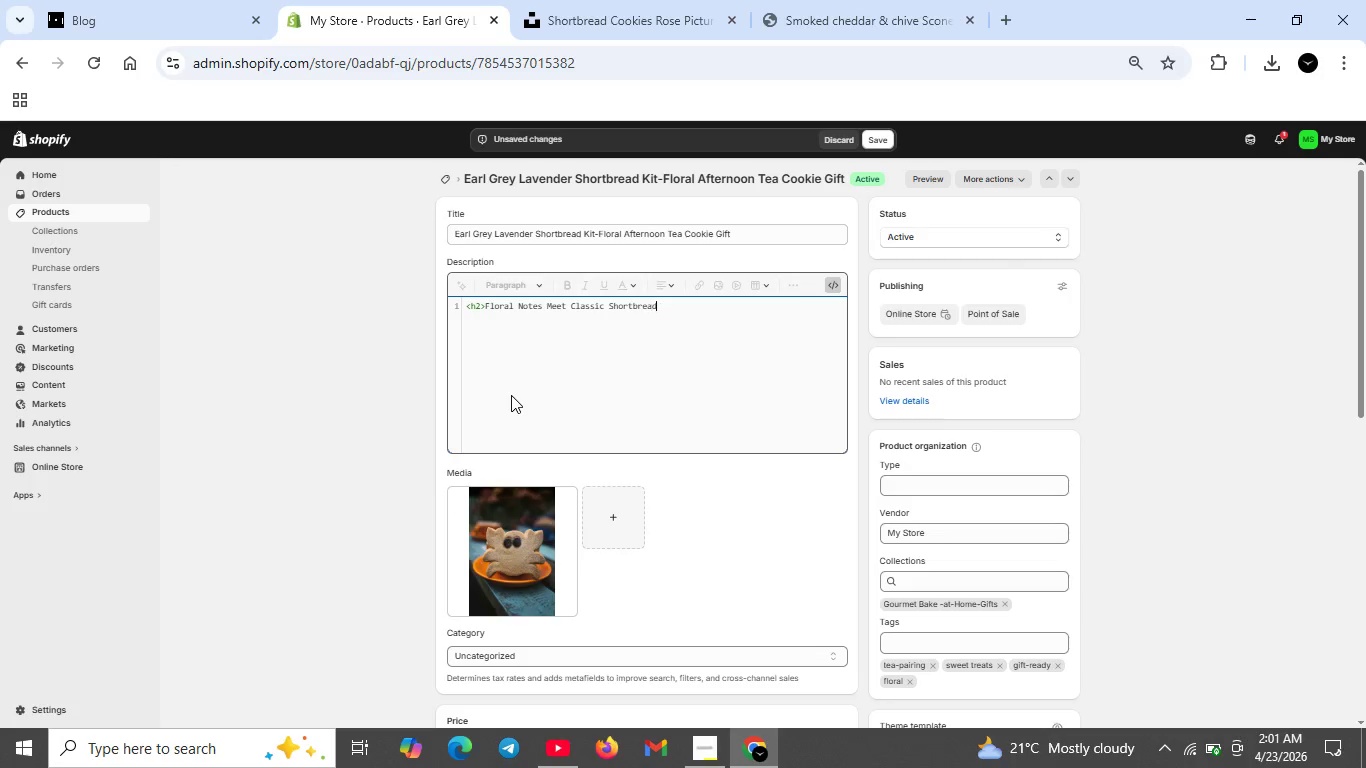 
key(ArrowRight)
 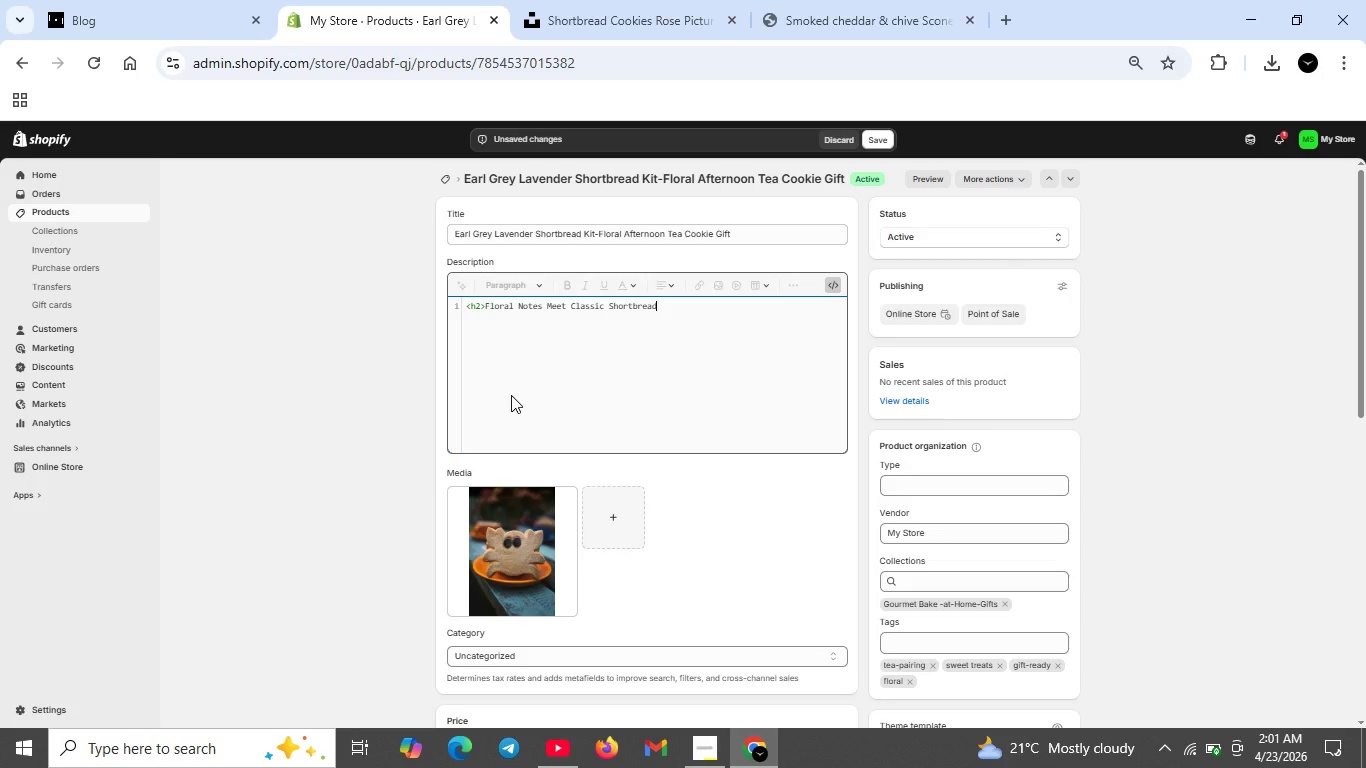 
key(ArrowRight)
 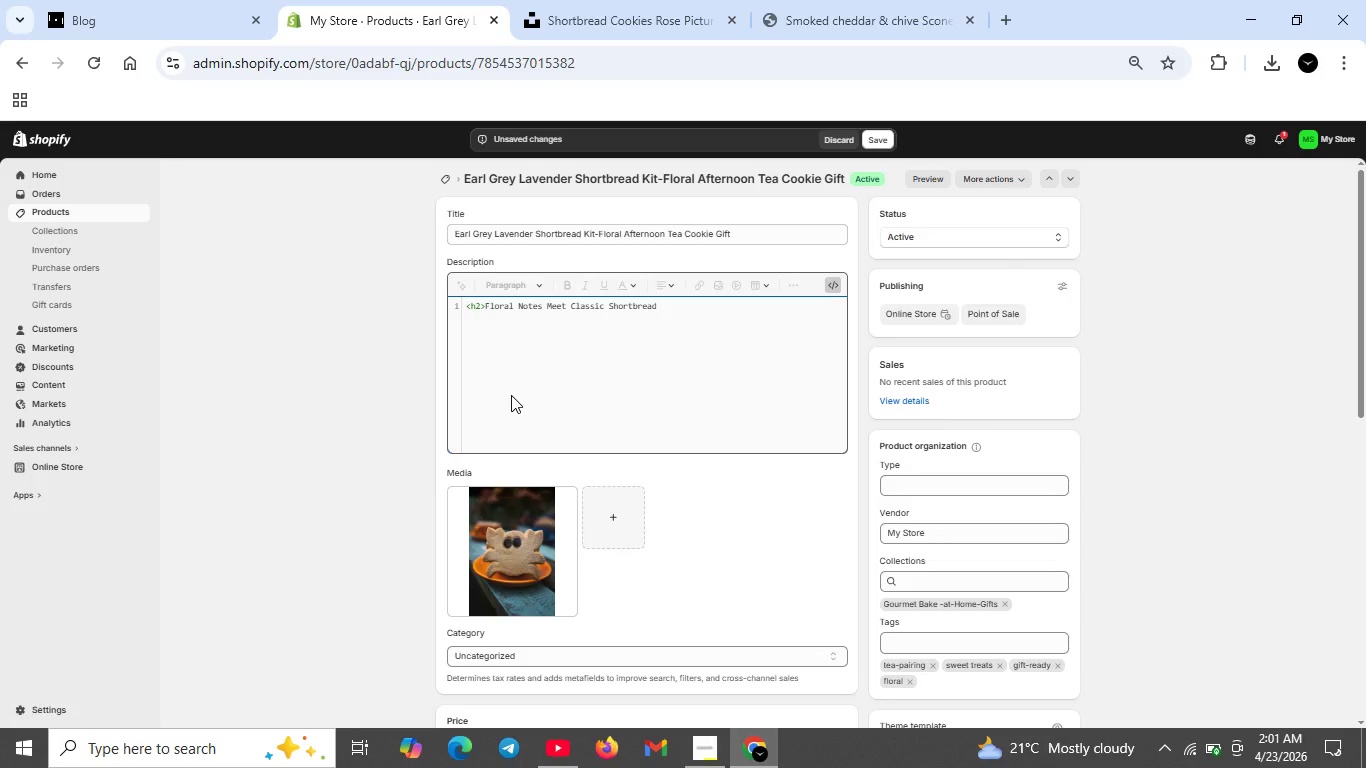 
type(</H2>)
key(Backspace)
key(Backspace)
key(Backspace)
type(h2>)
 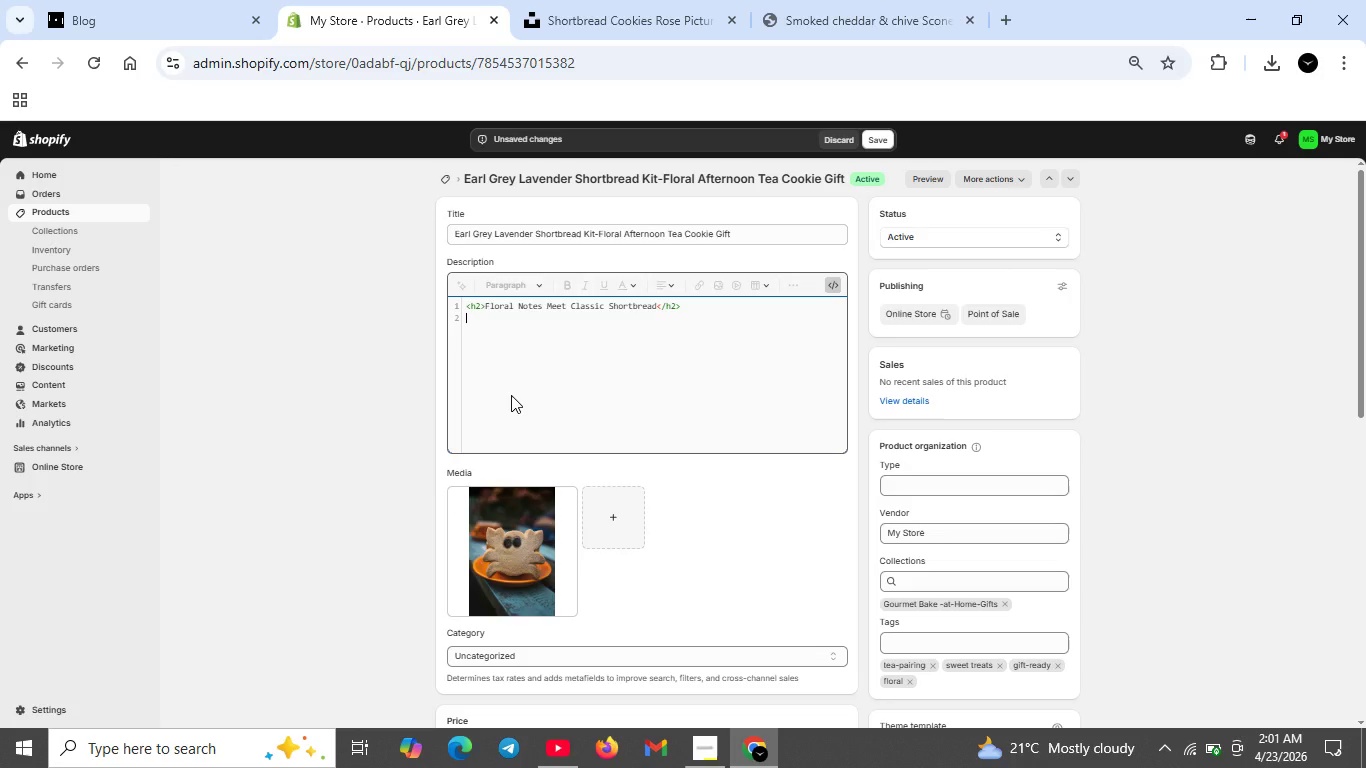 
 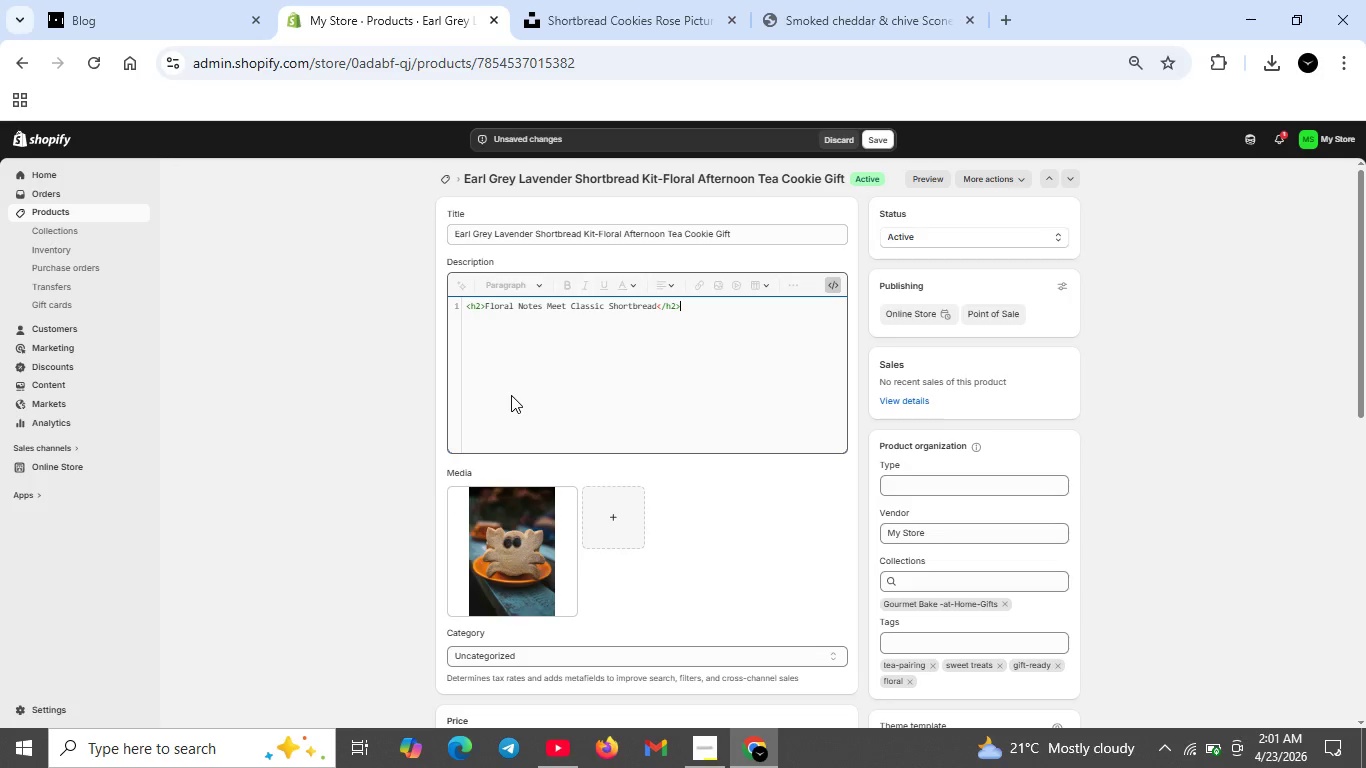 
key(Shift+Enter)
 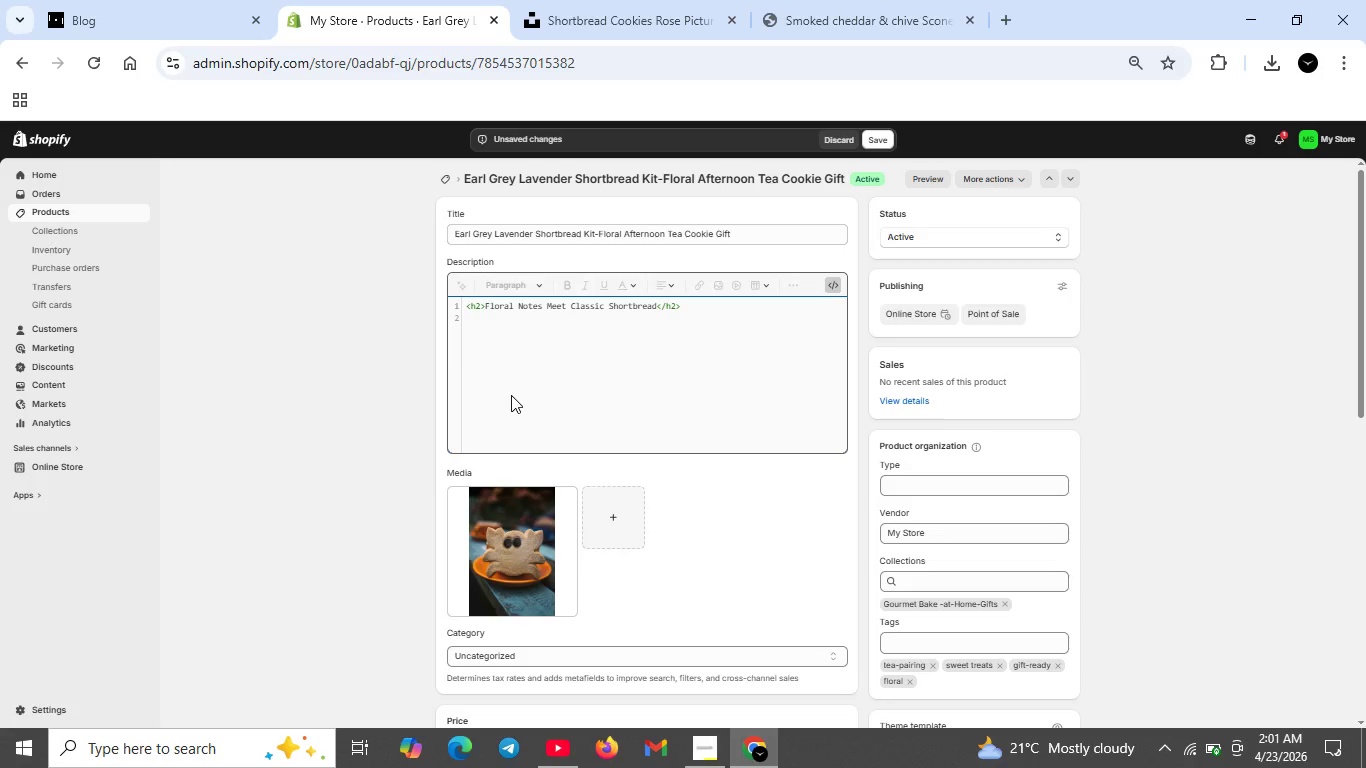 
type(<p>Earl gGrey Lavender shortbrad j)
key(Backspace)
type(kit. Delicate tea flavor with )
 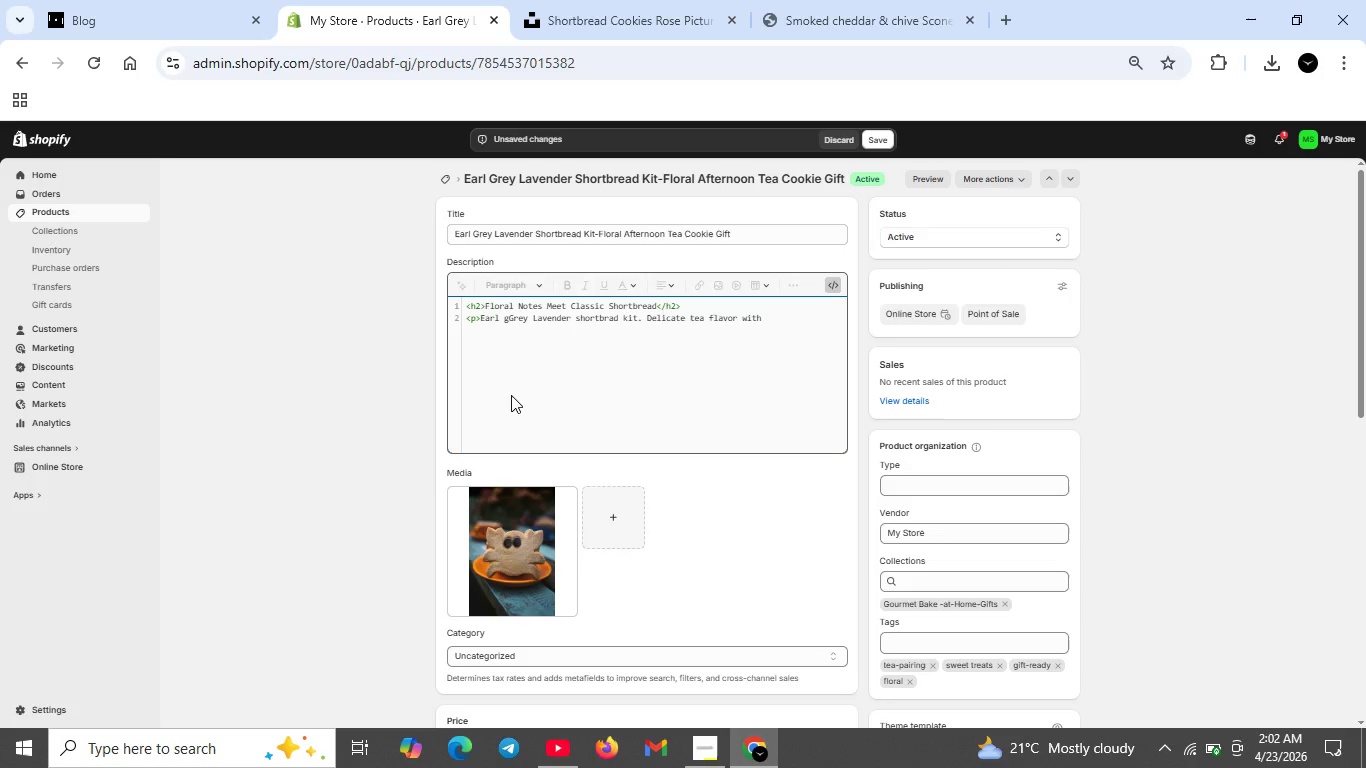 
type(floral lavender.P)
key(Backspace)
type( p)
key(Backspace)
key(Backspace)
type(Perfect for afterni)
key(Backspace)
type(oon tea, bridal showers)
 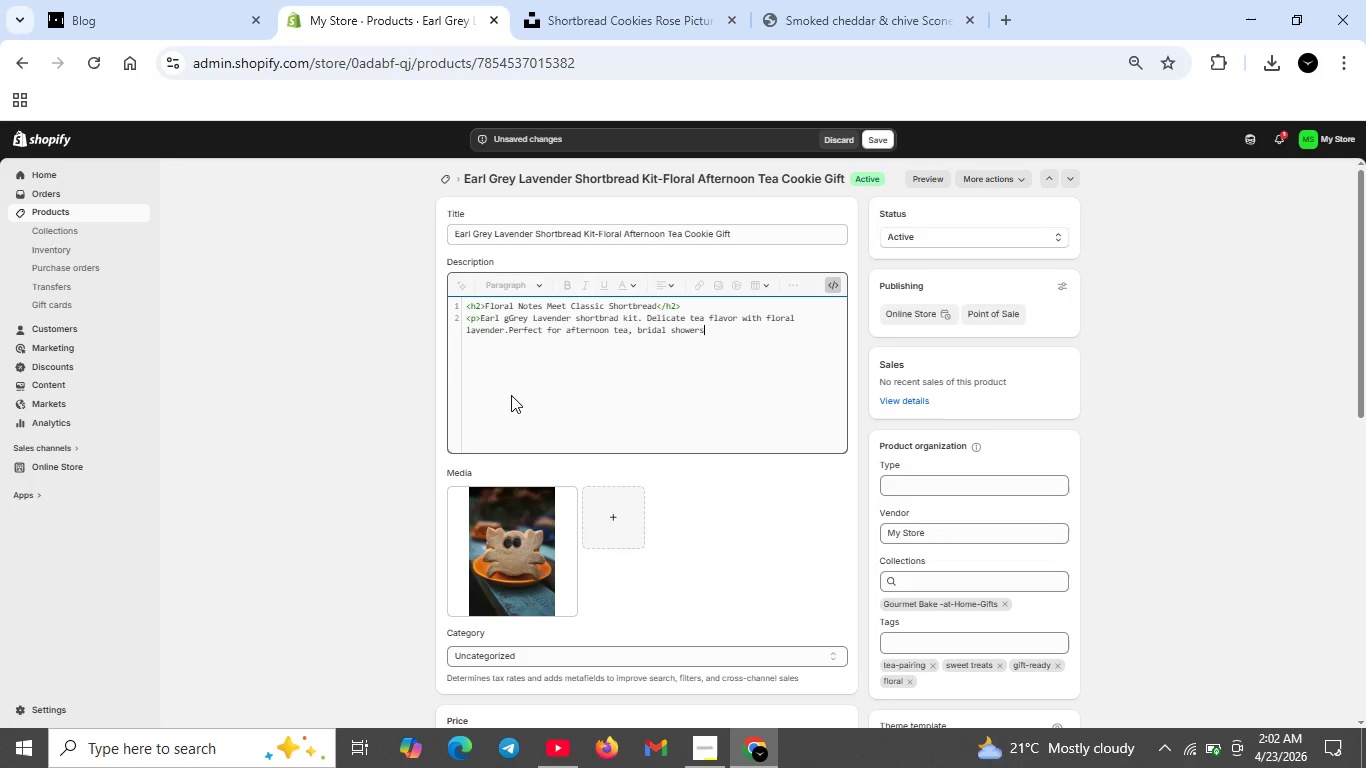 
type(,and spring gifts.</p>)
 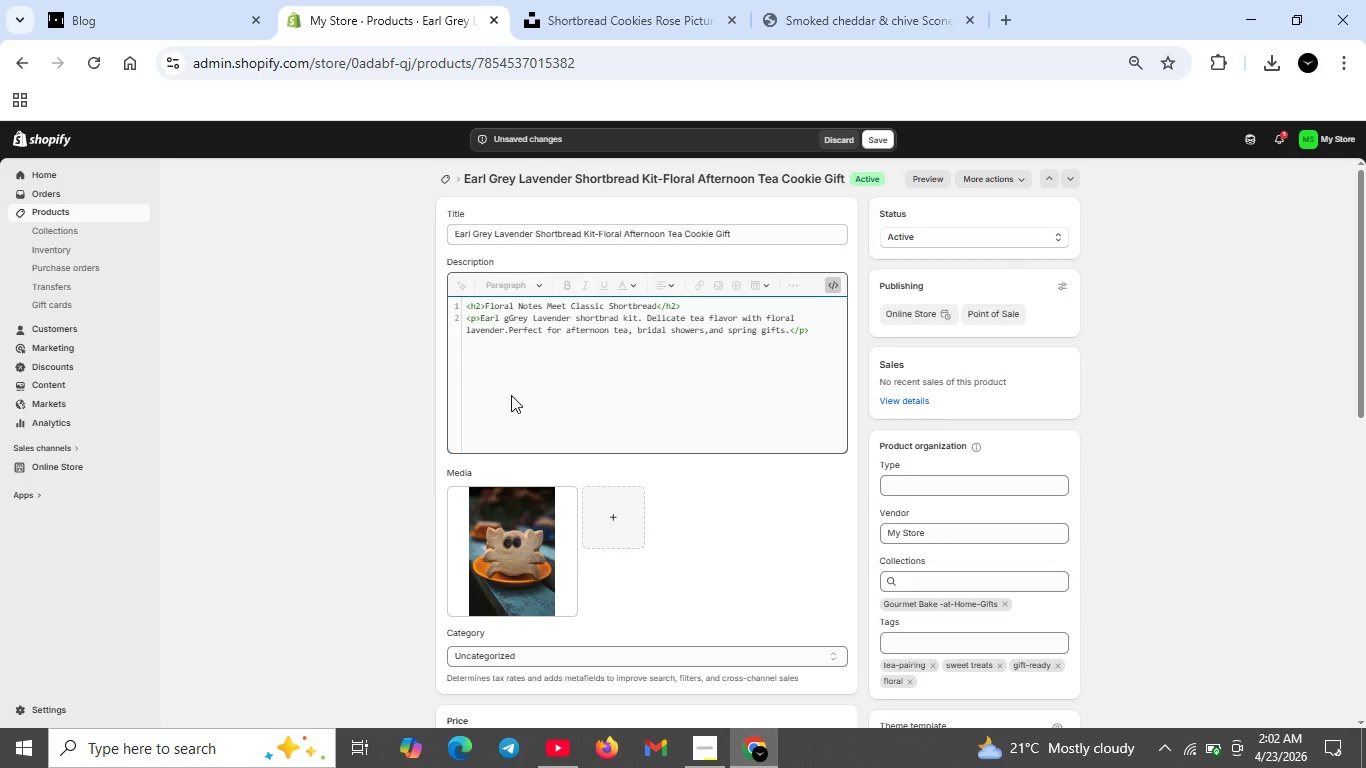 
key(Shift+Enter)
 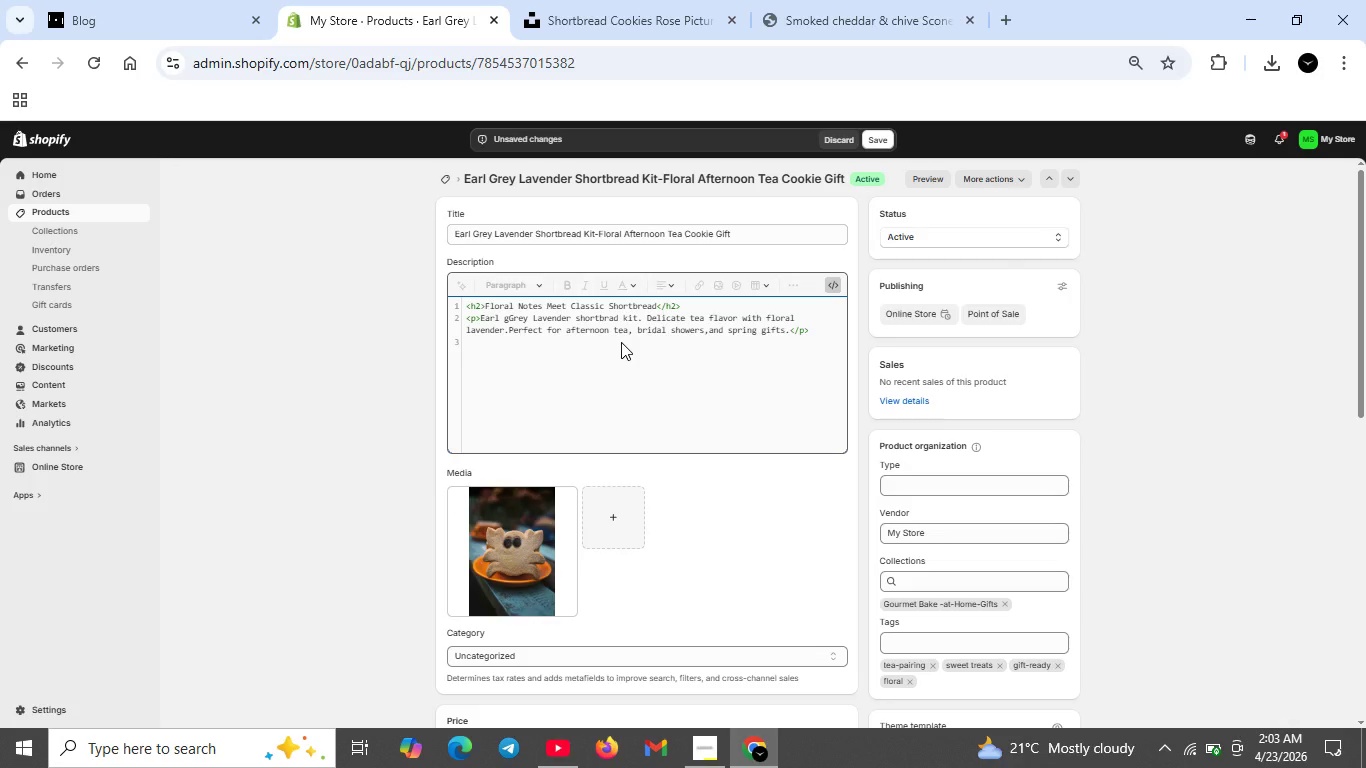 
wait(13.73)
 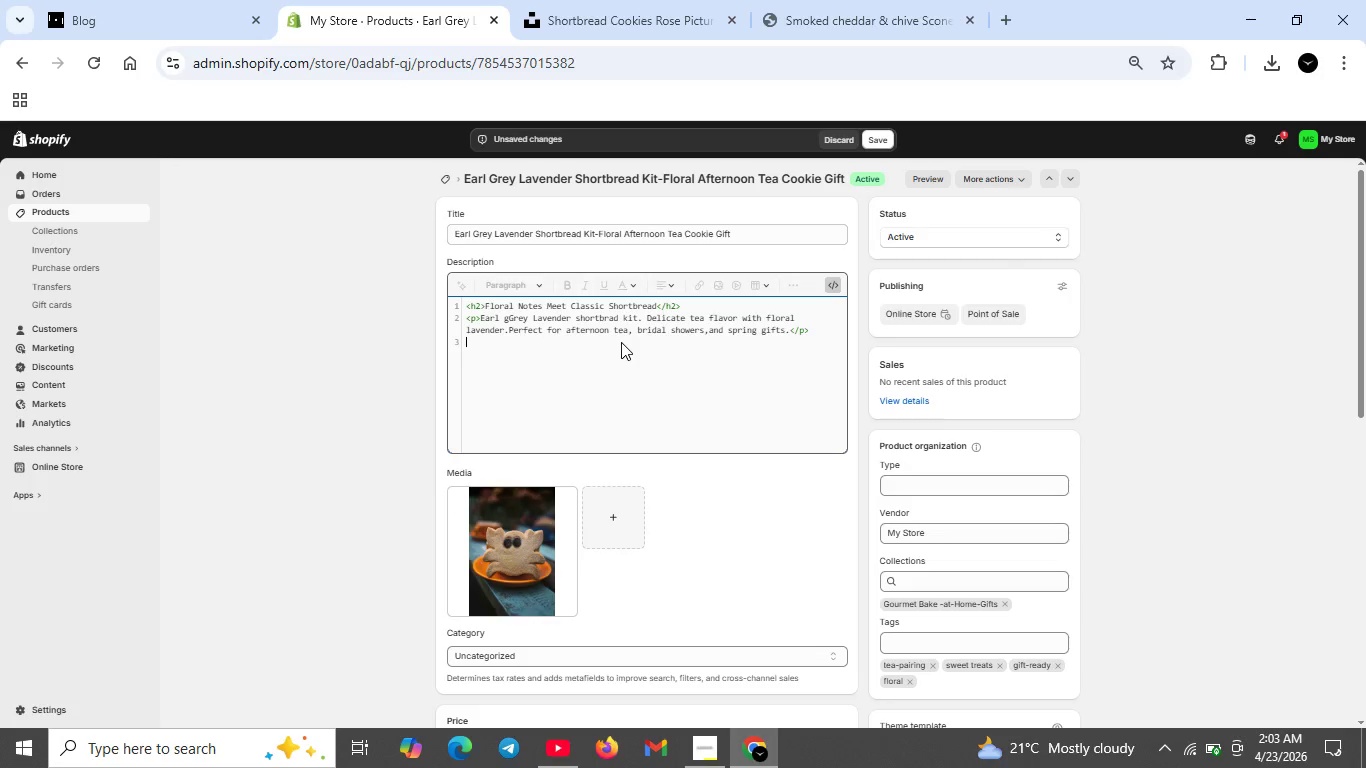 
type(<h3>)
 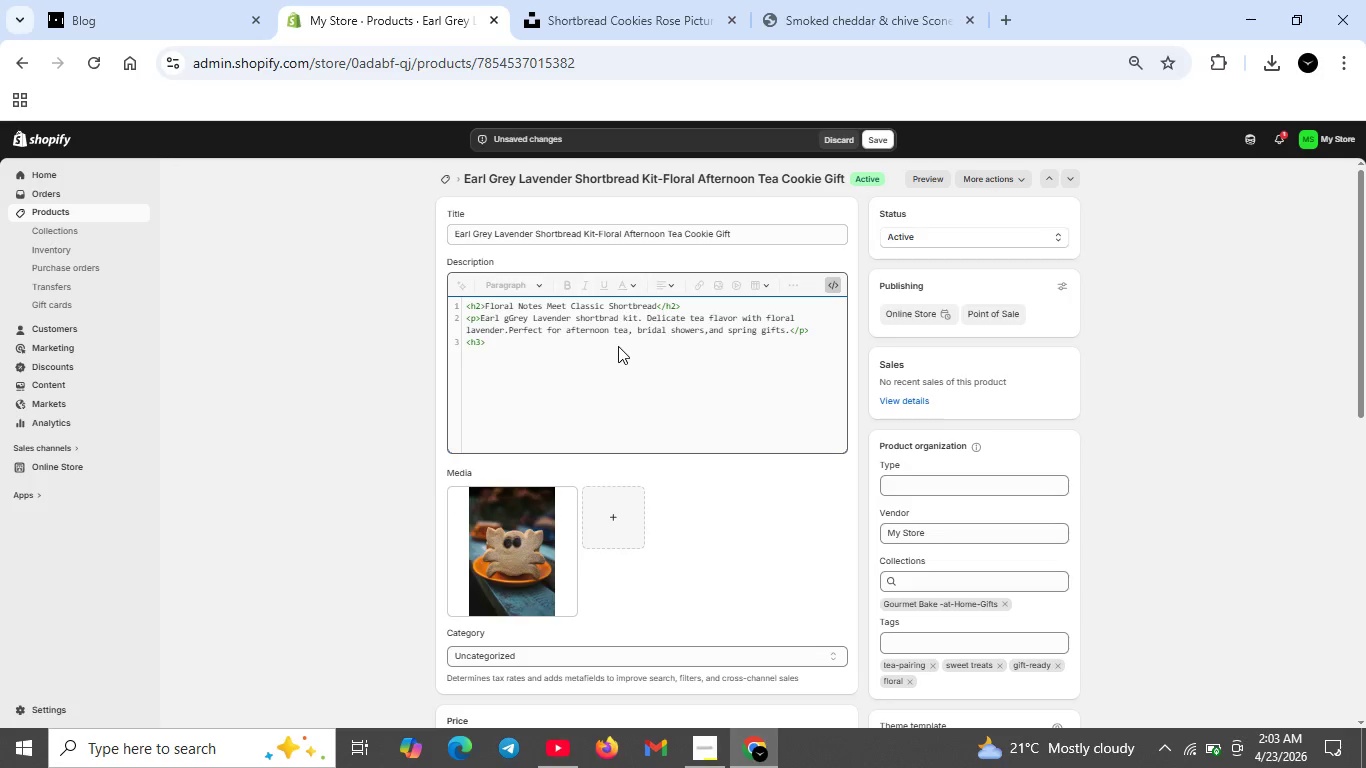 
type(What's Inside </he)
key(Backspace)
type(3>)
 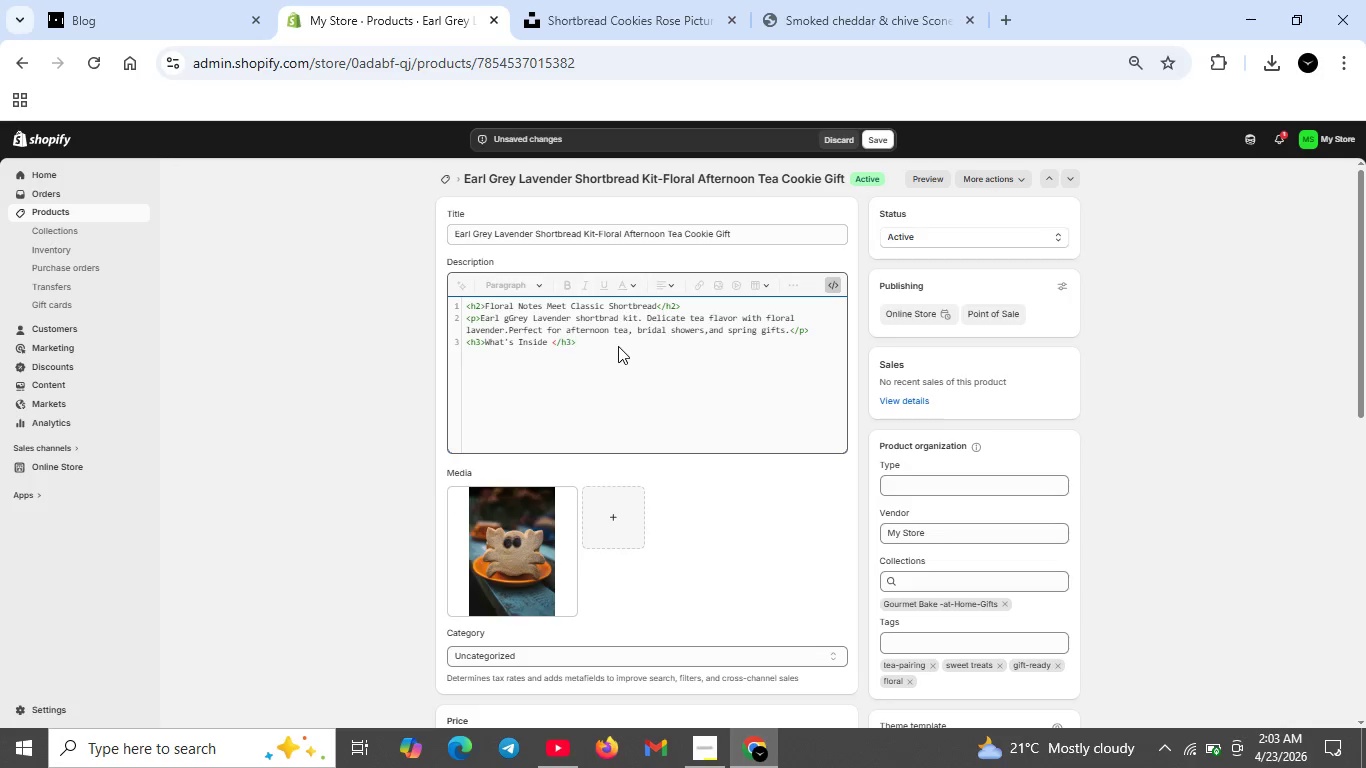 
key(Shift+Enter)
 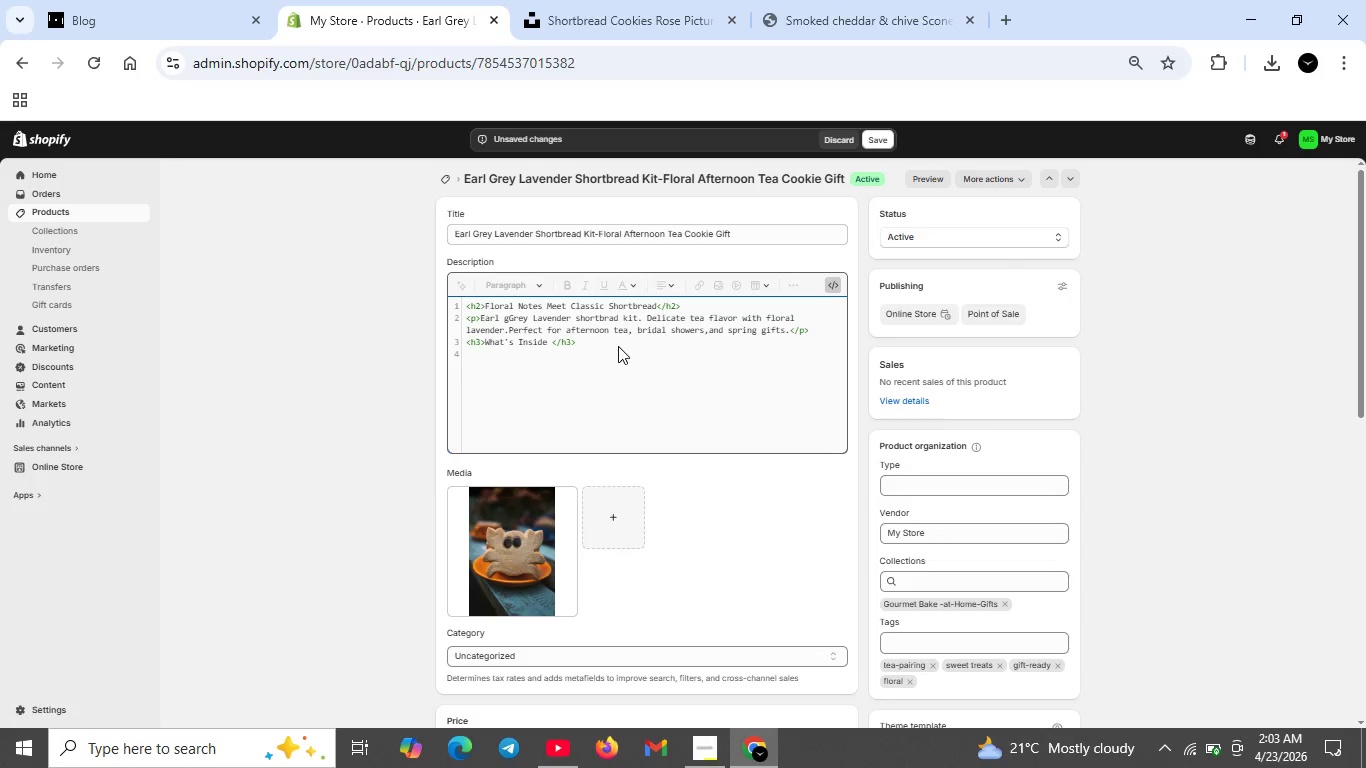 
type(<ul>)
 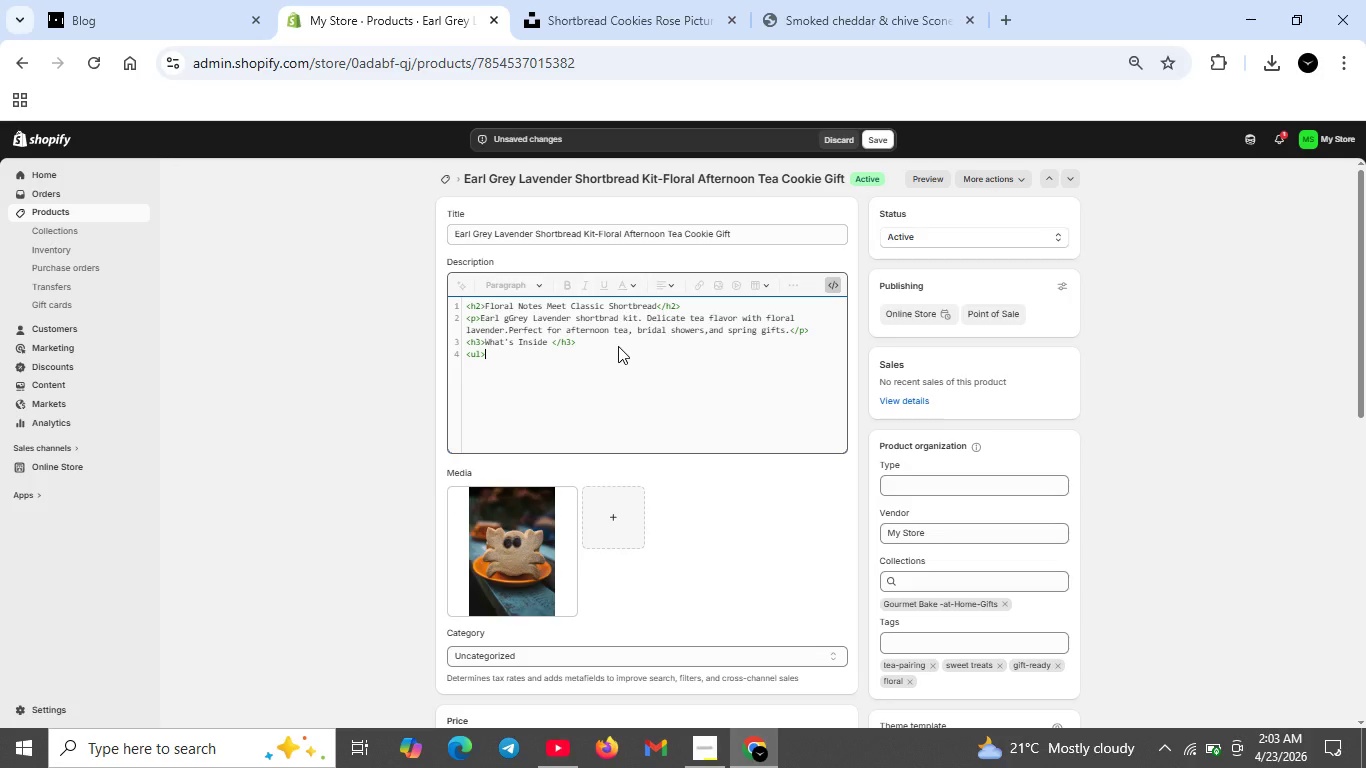 
key(Shift+Enter)
 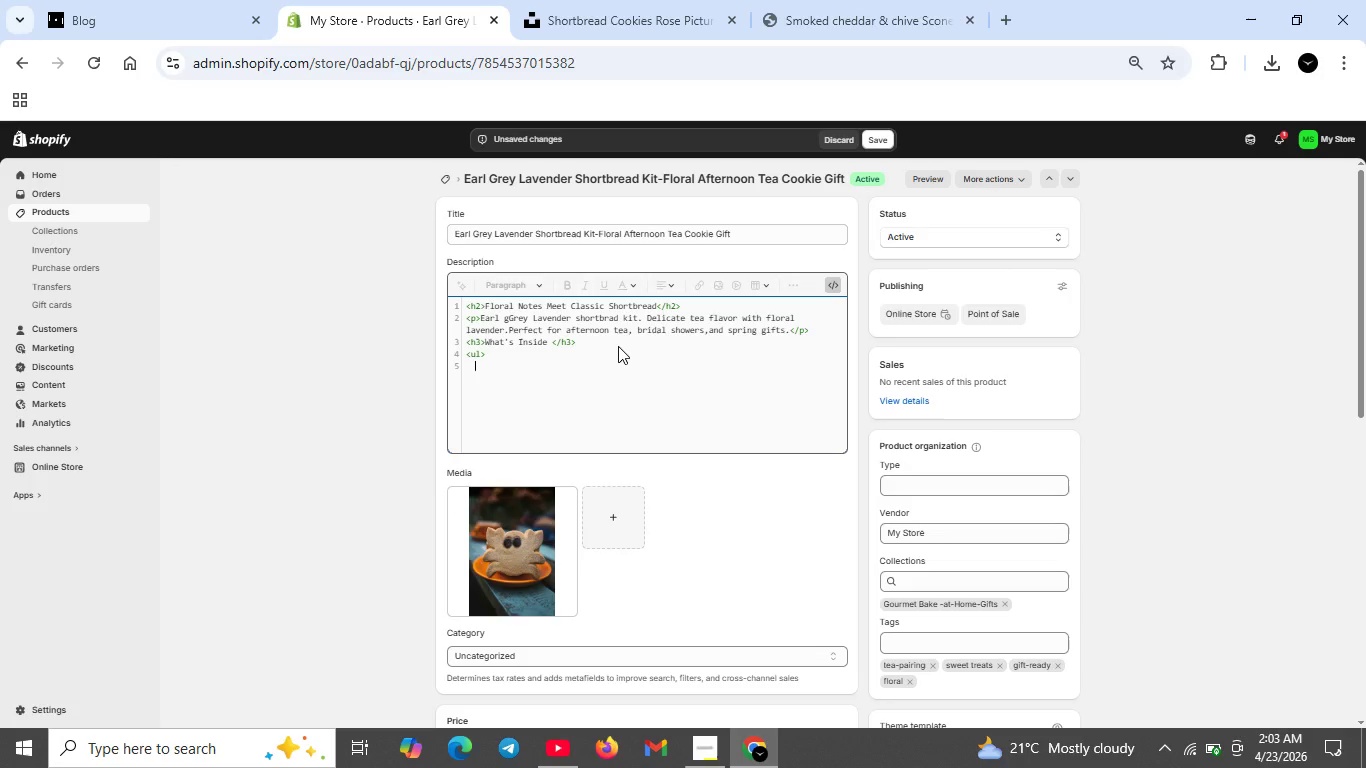 
type(<li>Pre-measured dru )
key(Backspace)
key(Backspace)
type(y mix<li>)
 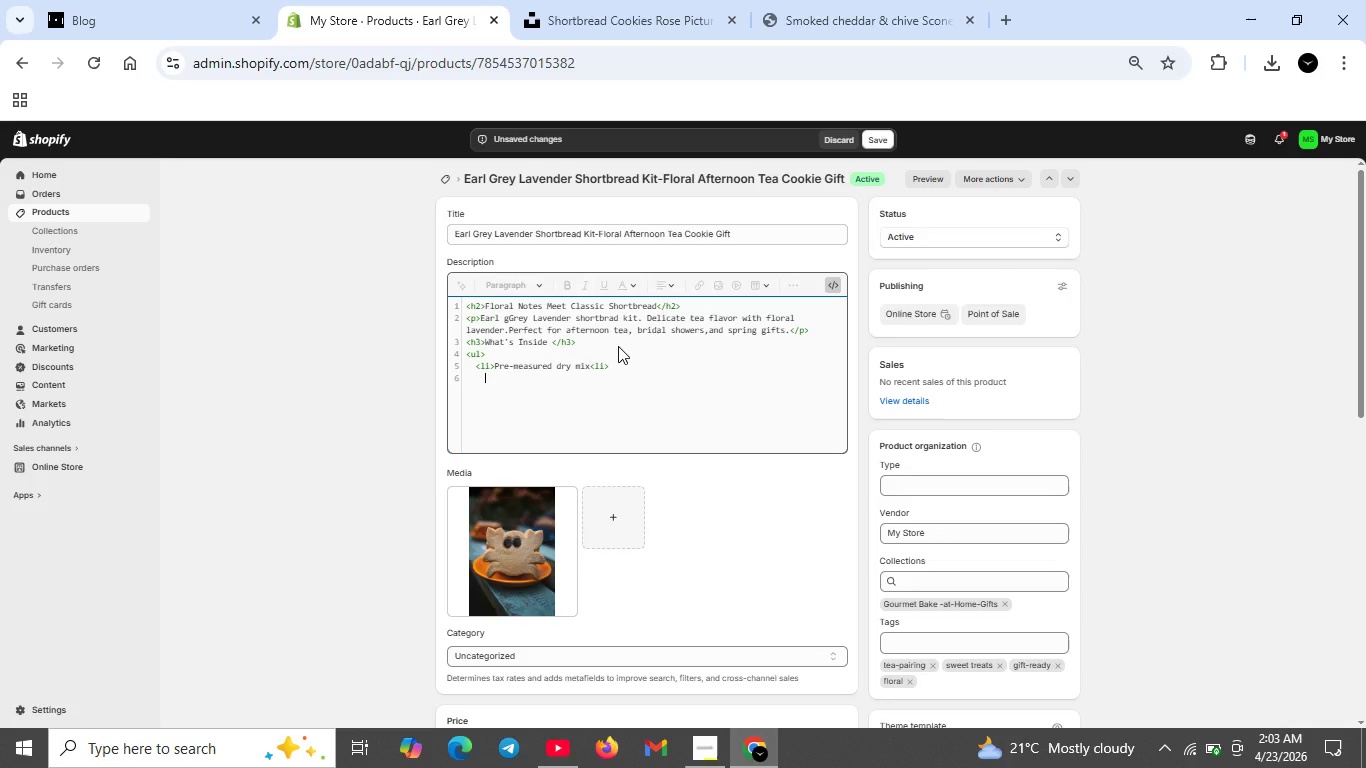 
 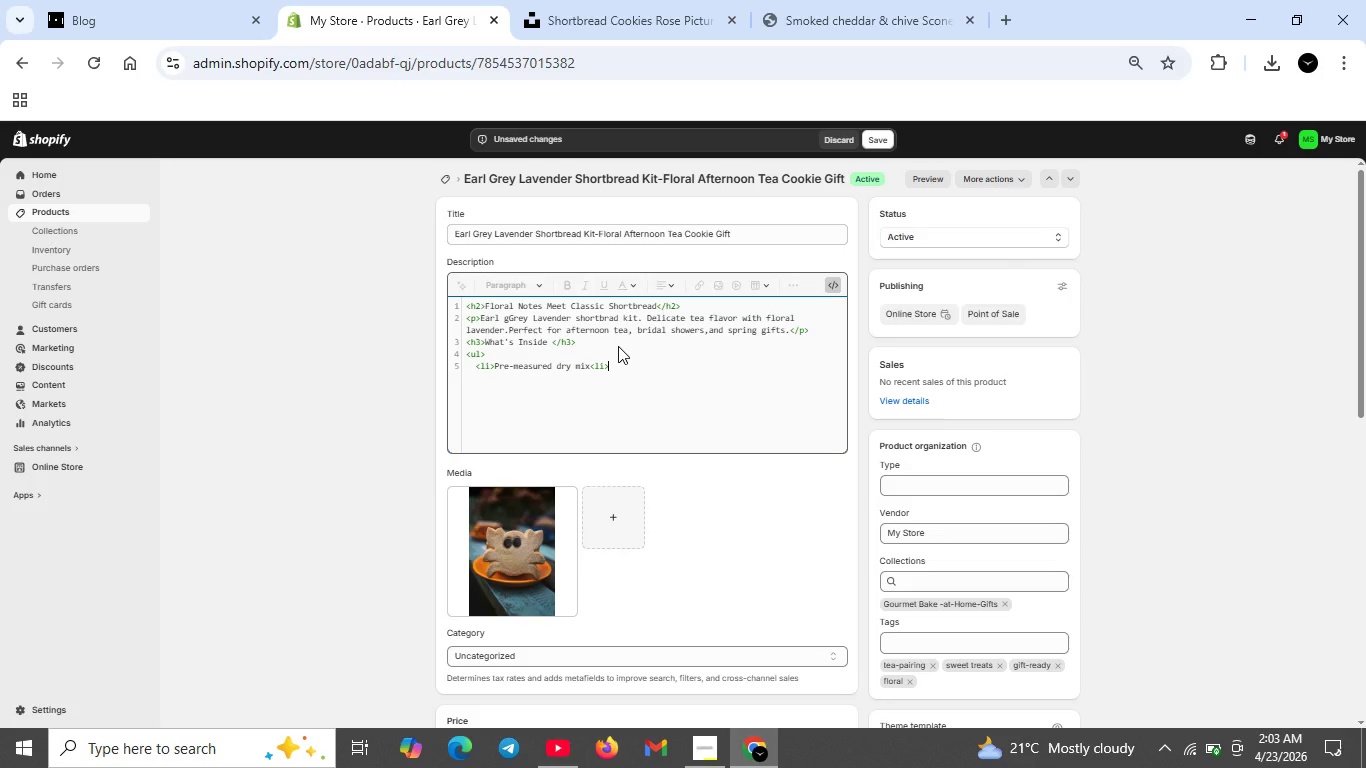 
key(Shift+Enter)
 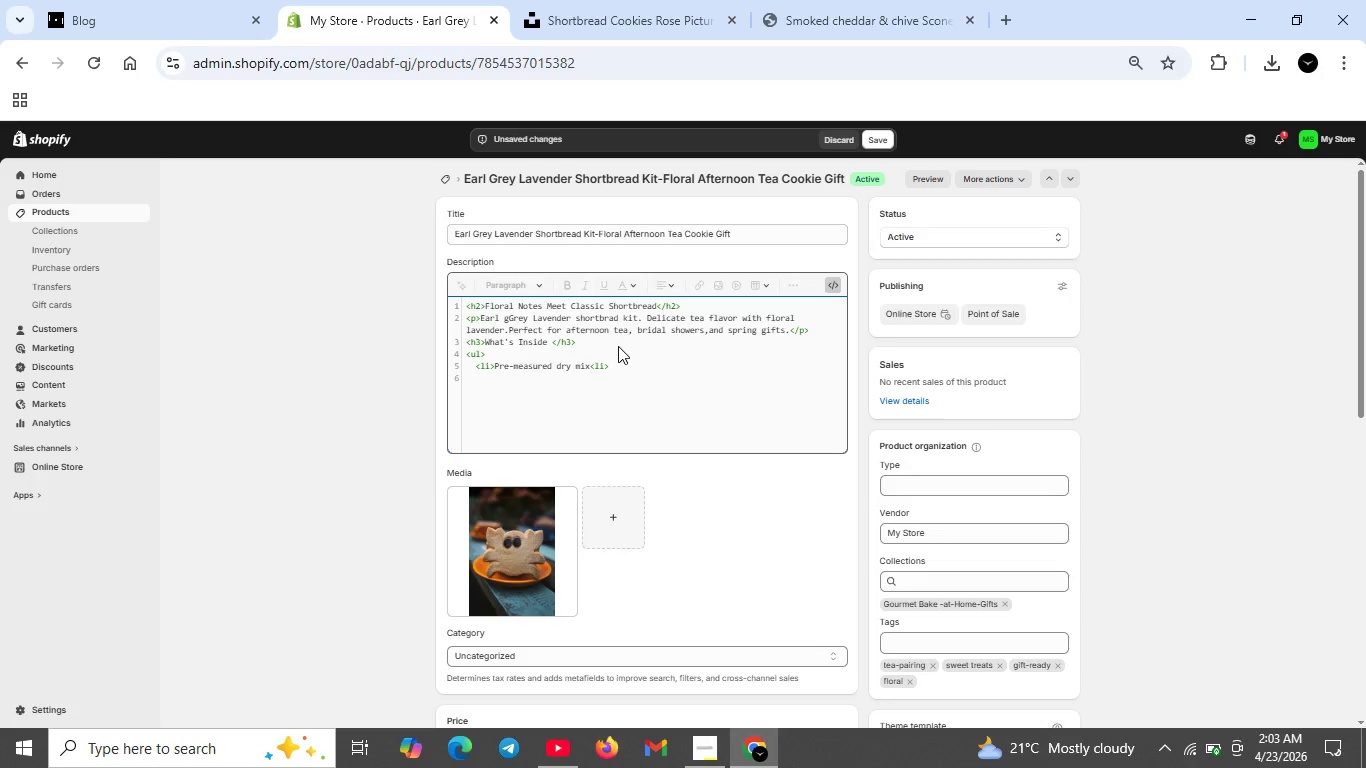 
type(<li> )
key(Backspace)
type(Early)
key(Backspace)
type( Grey tea lovers)
key(Backspace)
key(Backspace)
key(Backspace)
key(Backspace)
key(Backspace)
type(eaves</li>)
 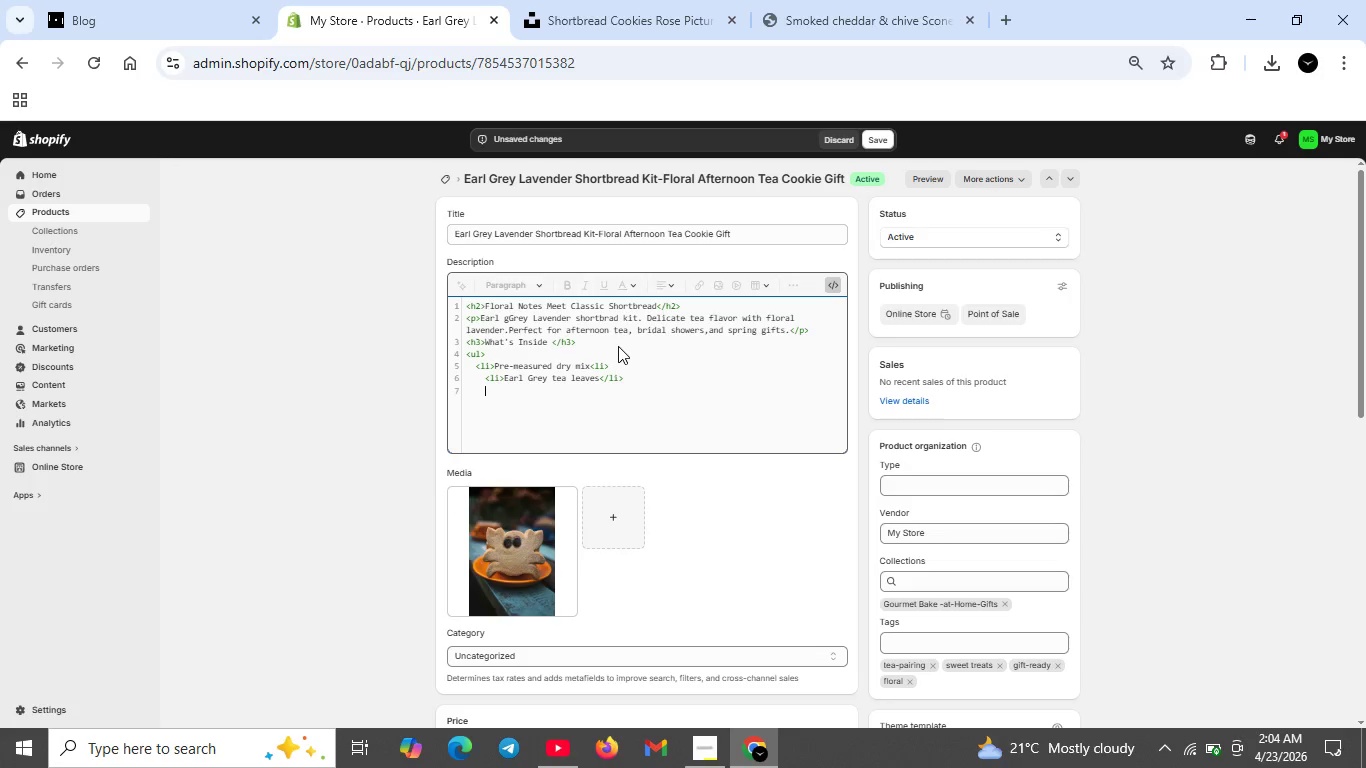 
 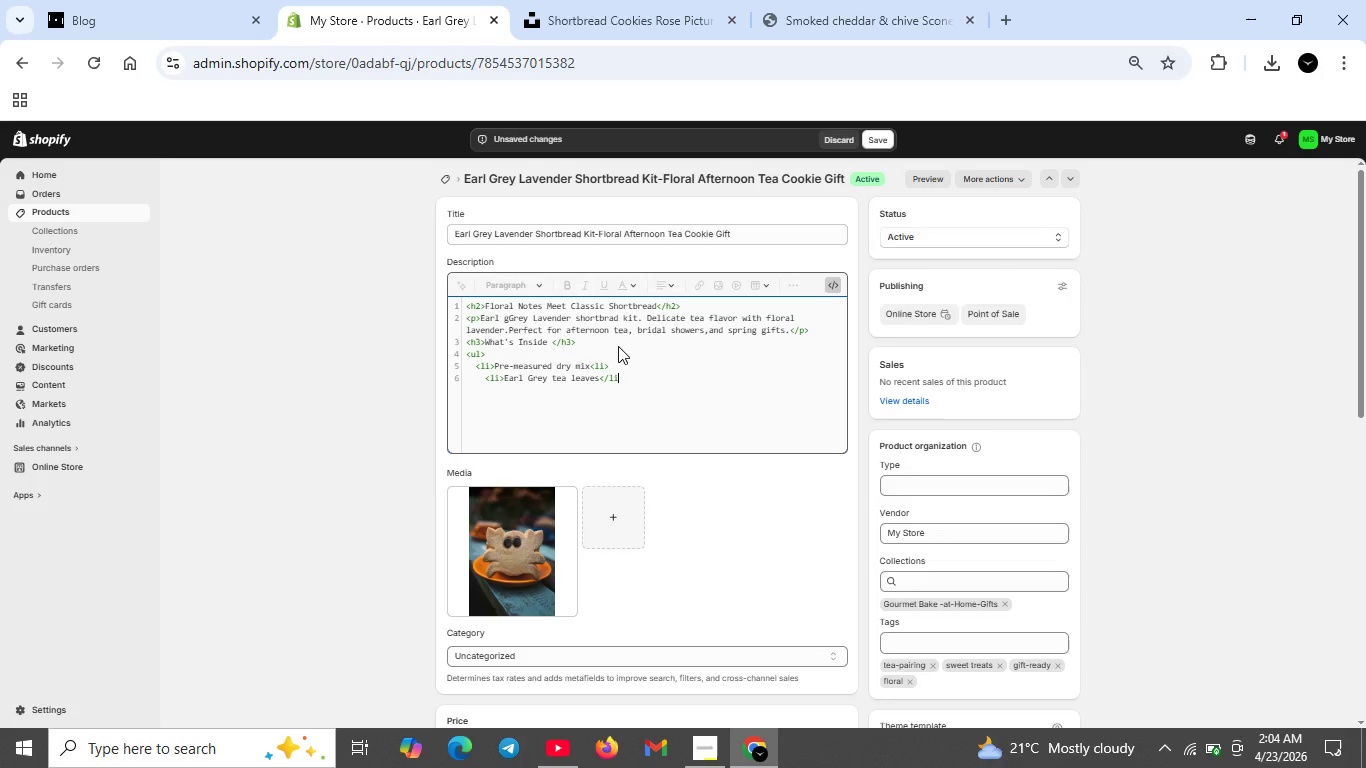 
key(Shift+Enter)
 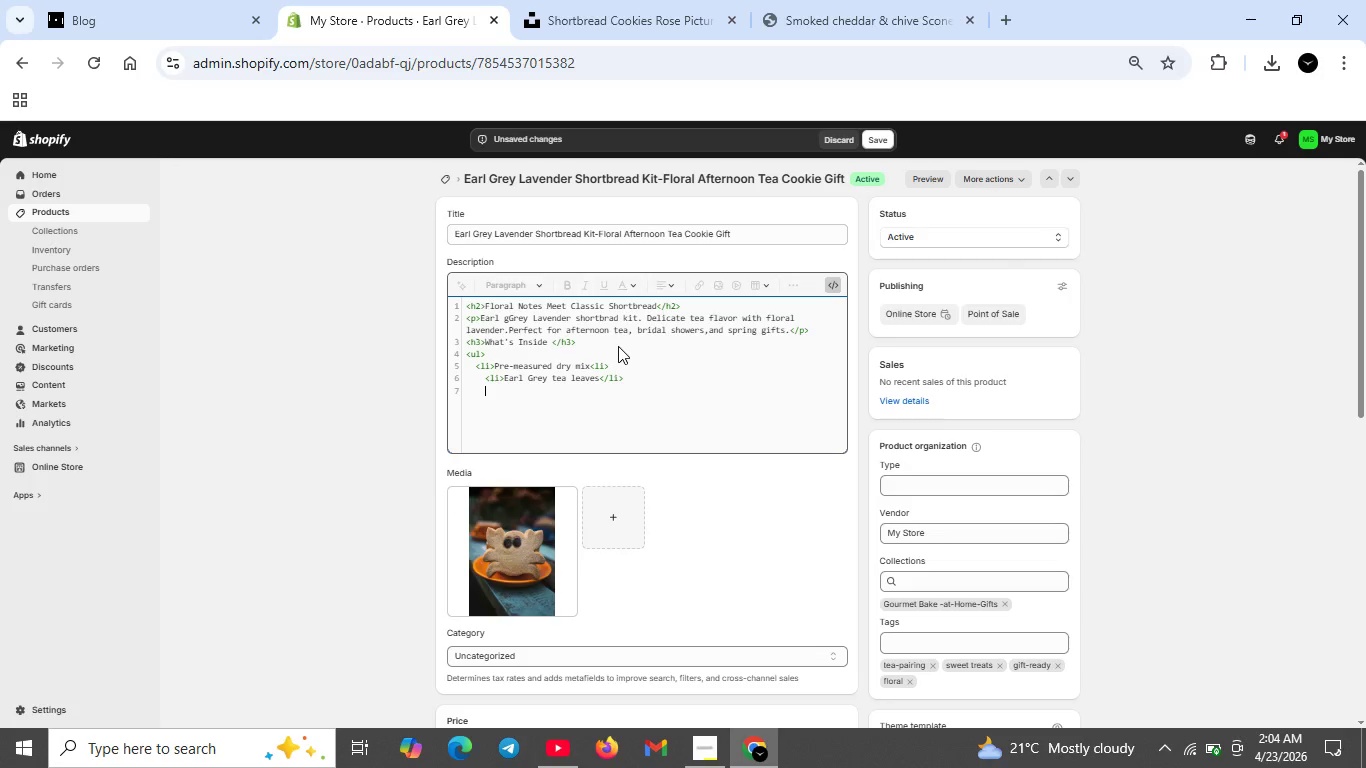 
type(<;)
key(Backspace)
type(li>Culinary lavender</li>)
 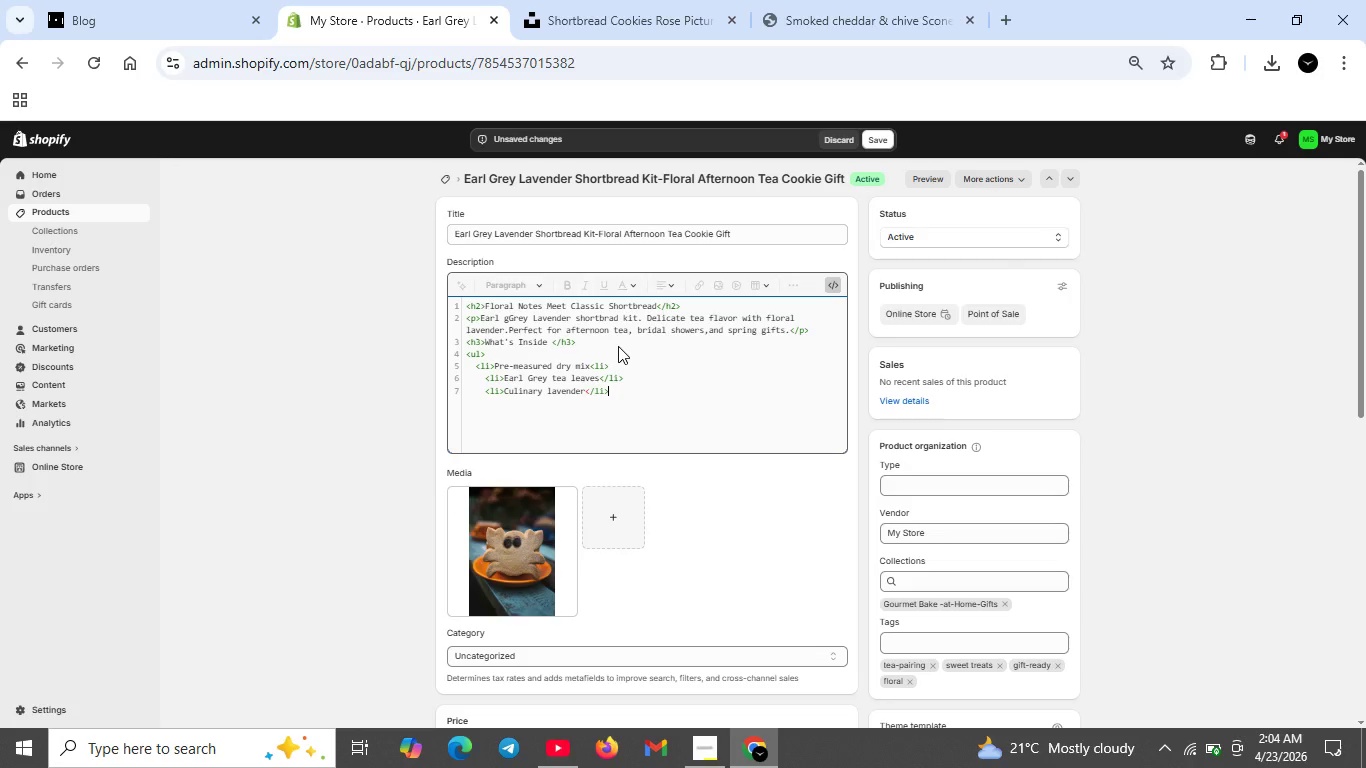 
key(Shift+Enter)
 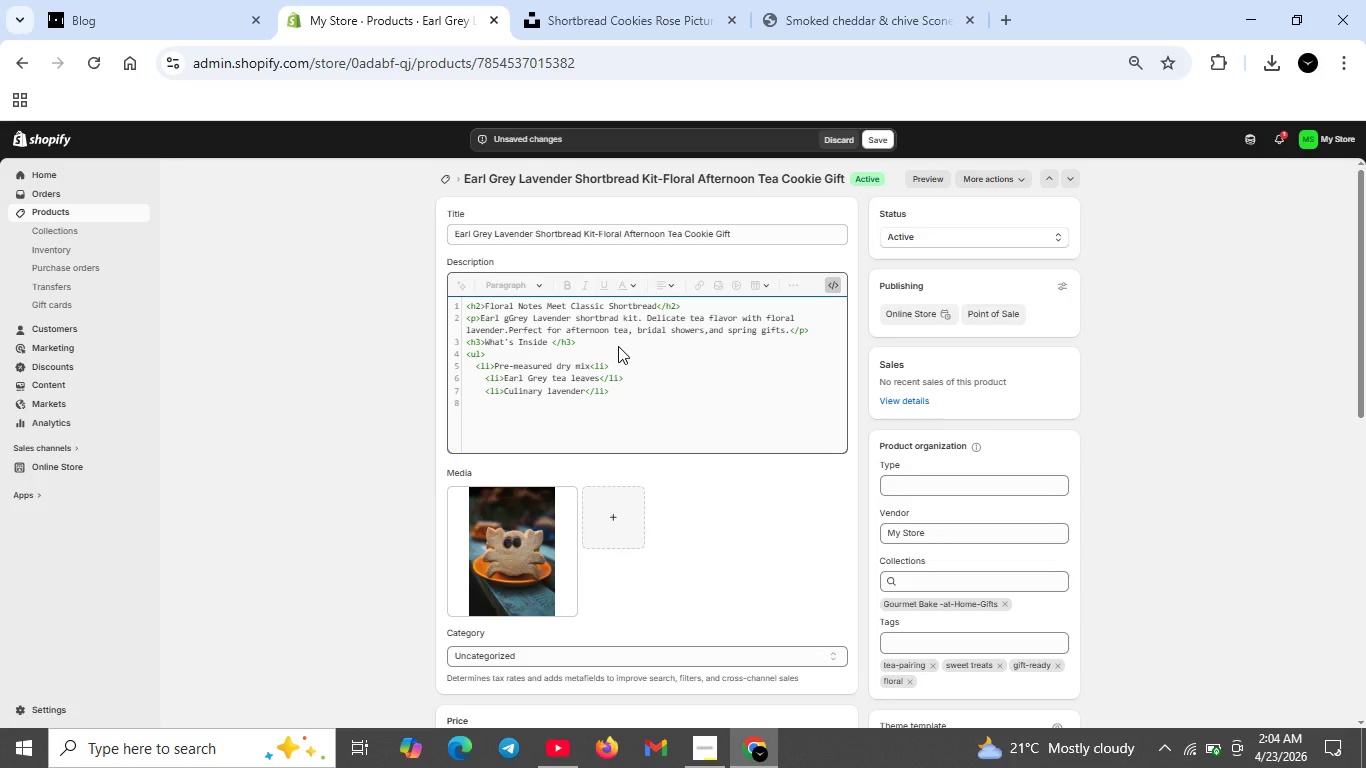 
type(<liRe)
key(Backspace)
key(Backspace)
type(>Recipe card</li>)
 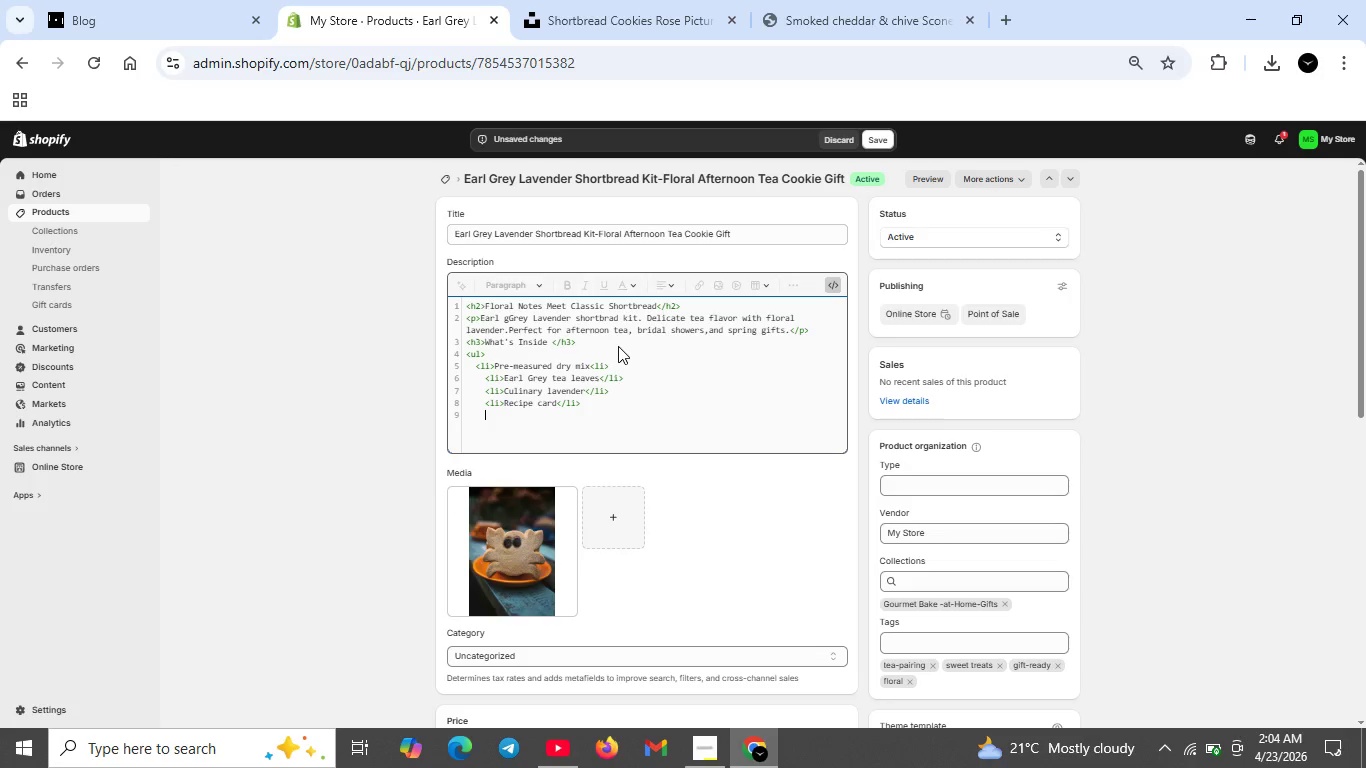 
 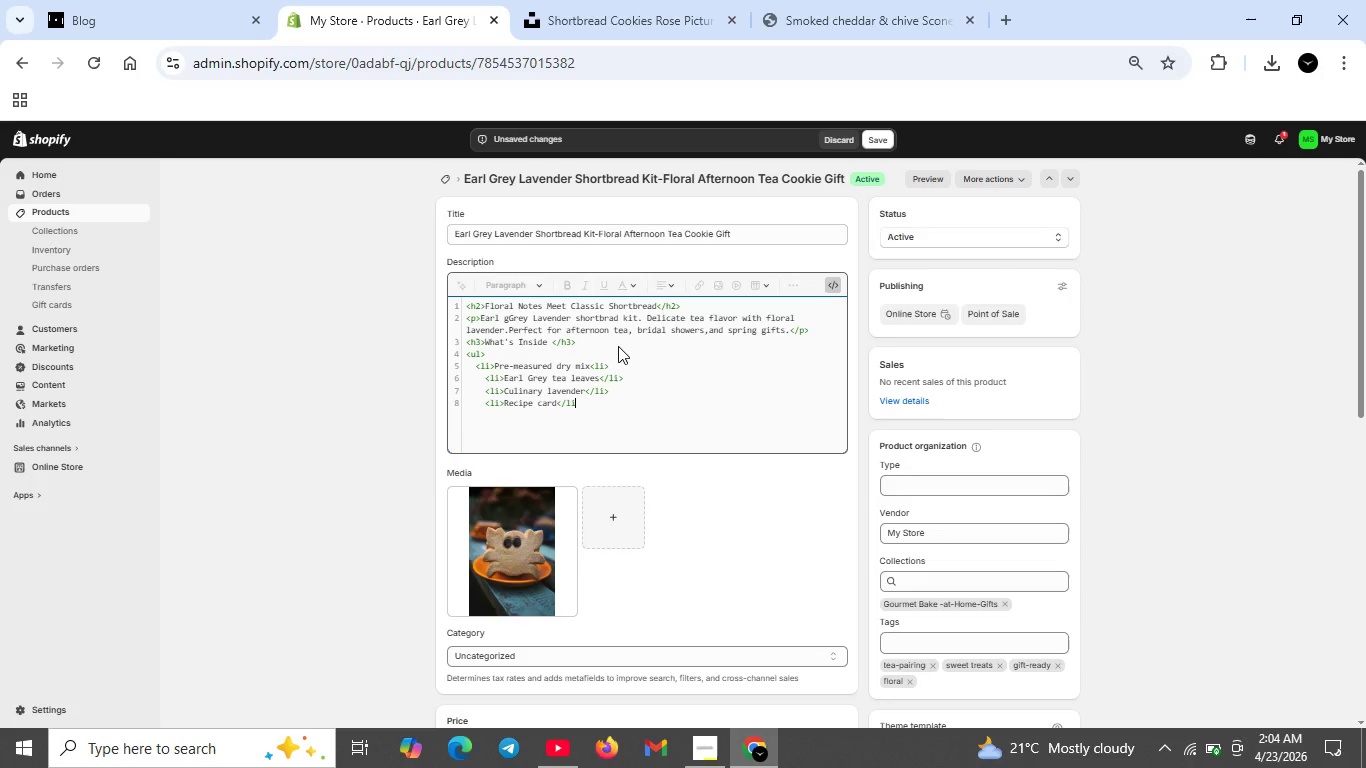 
key(Shift+Enter)
 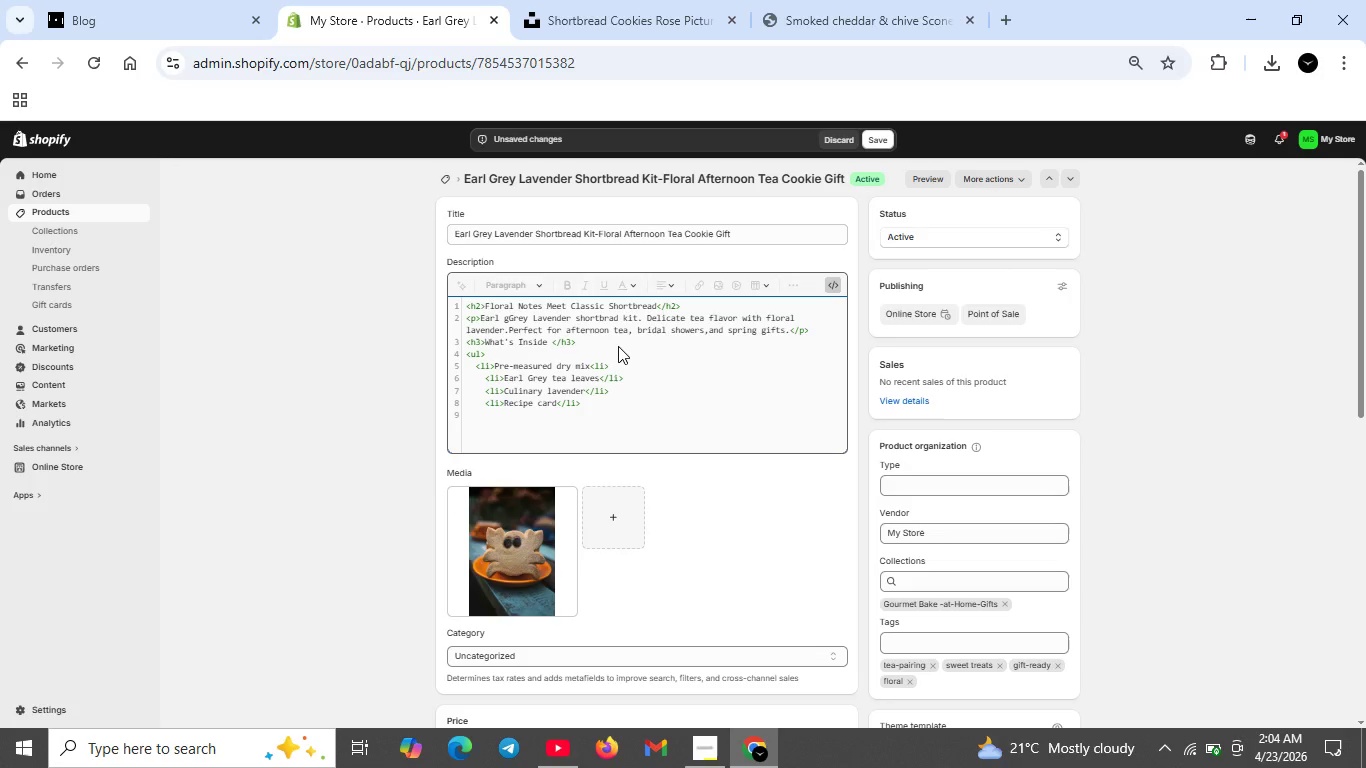 
type(<li>Gift with ribbon</li>)
 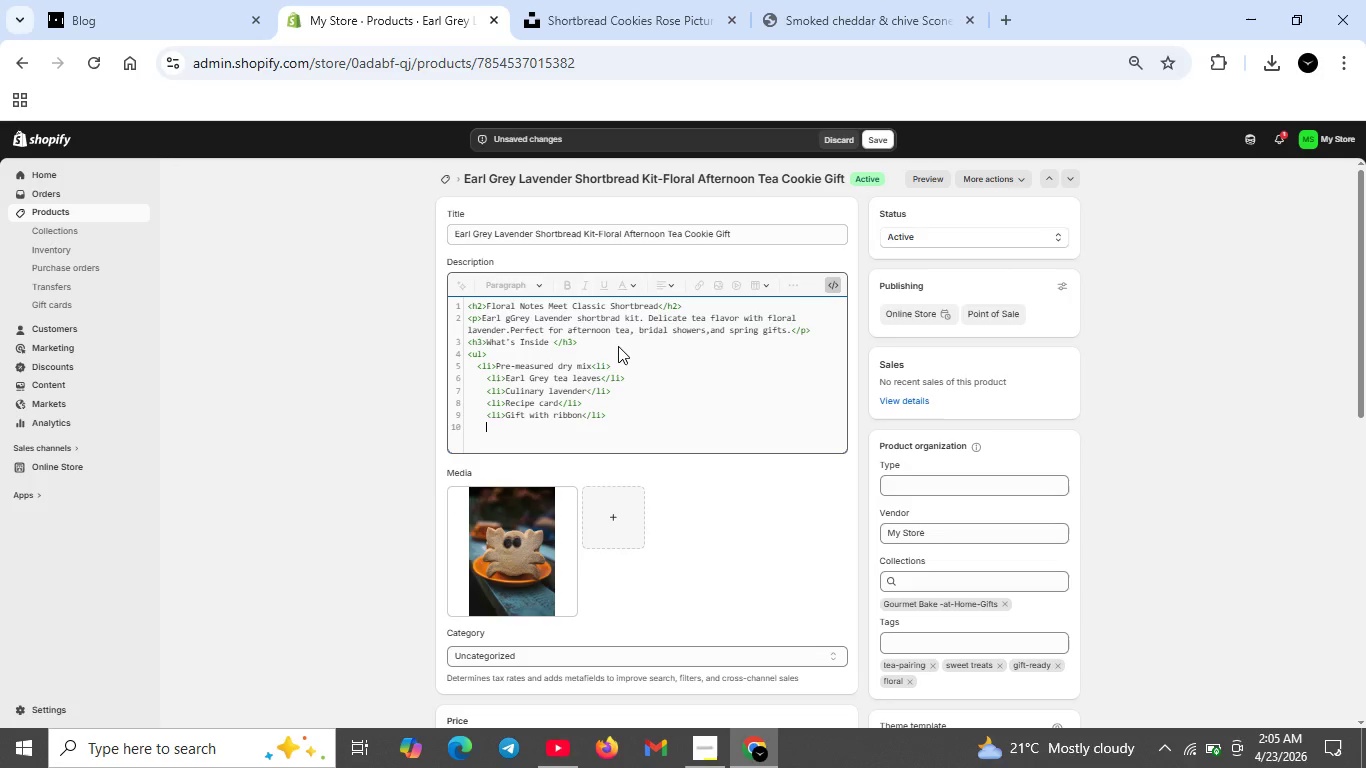 
 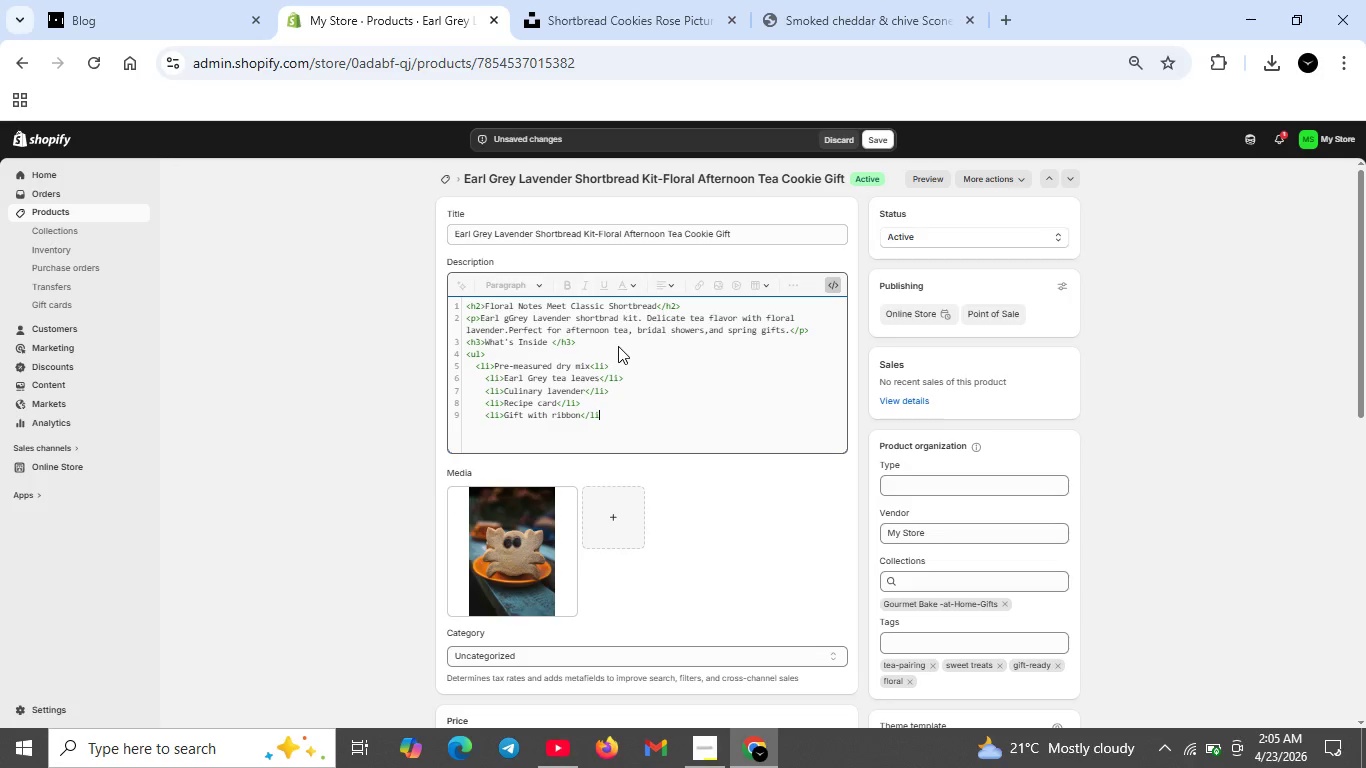 
key(Shift+Enter)
 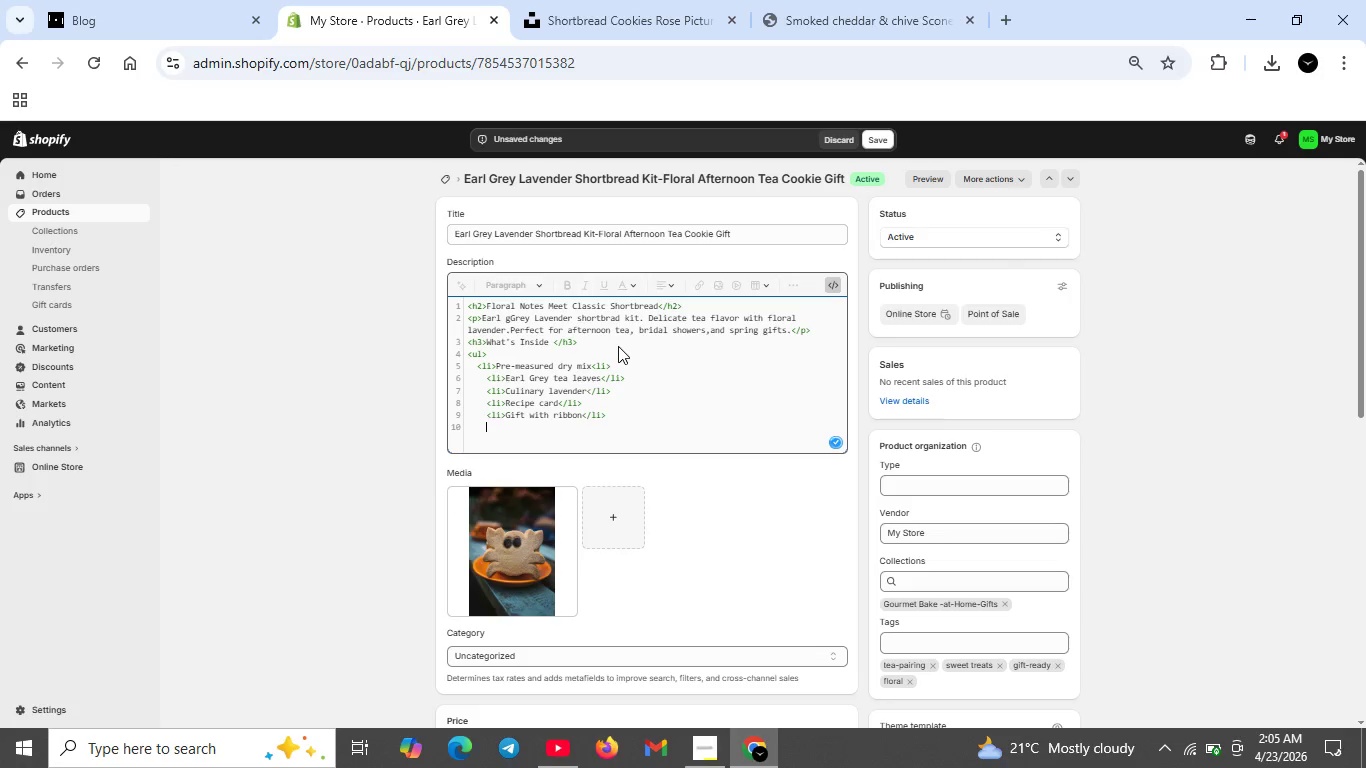 
type(</ul>)
 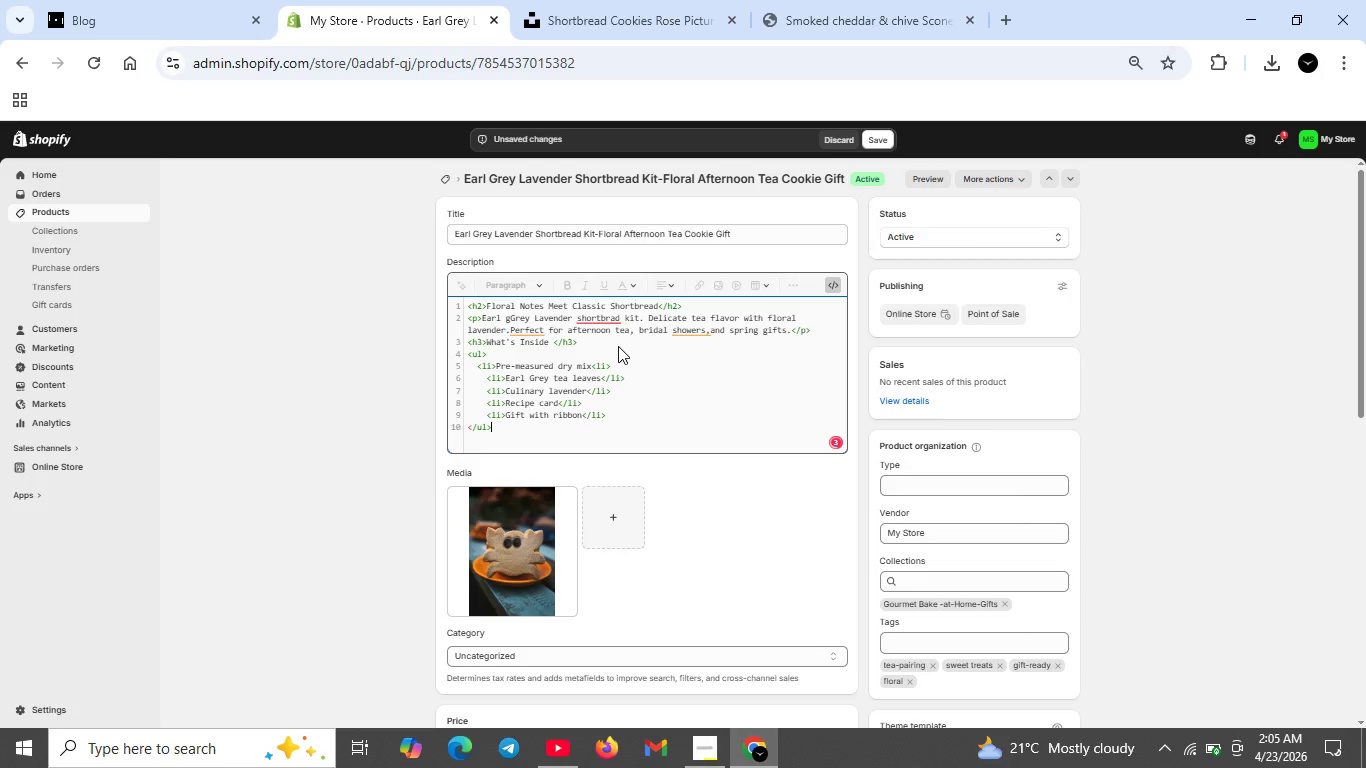 
left_click([607, 320])
 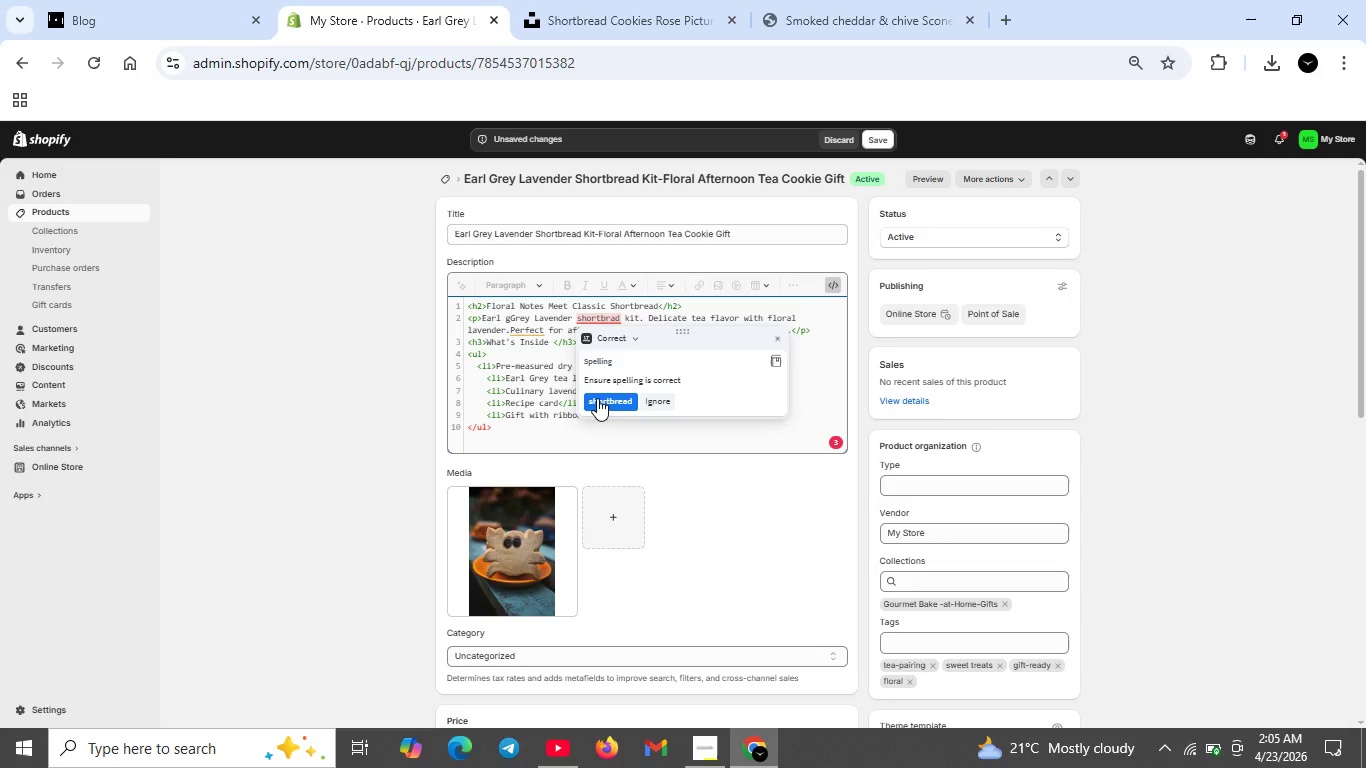 
left_click([597, 399])
 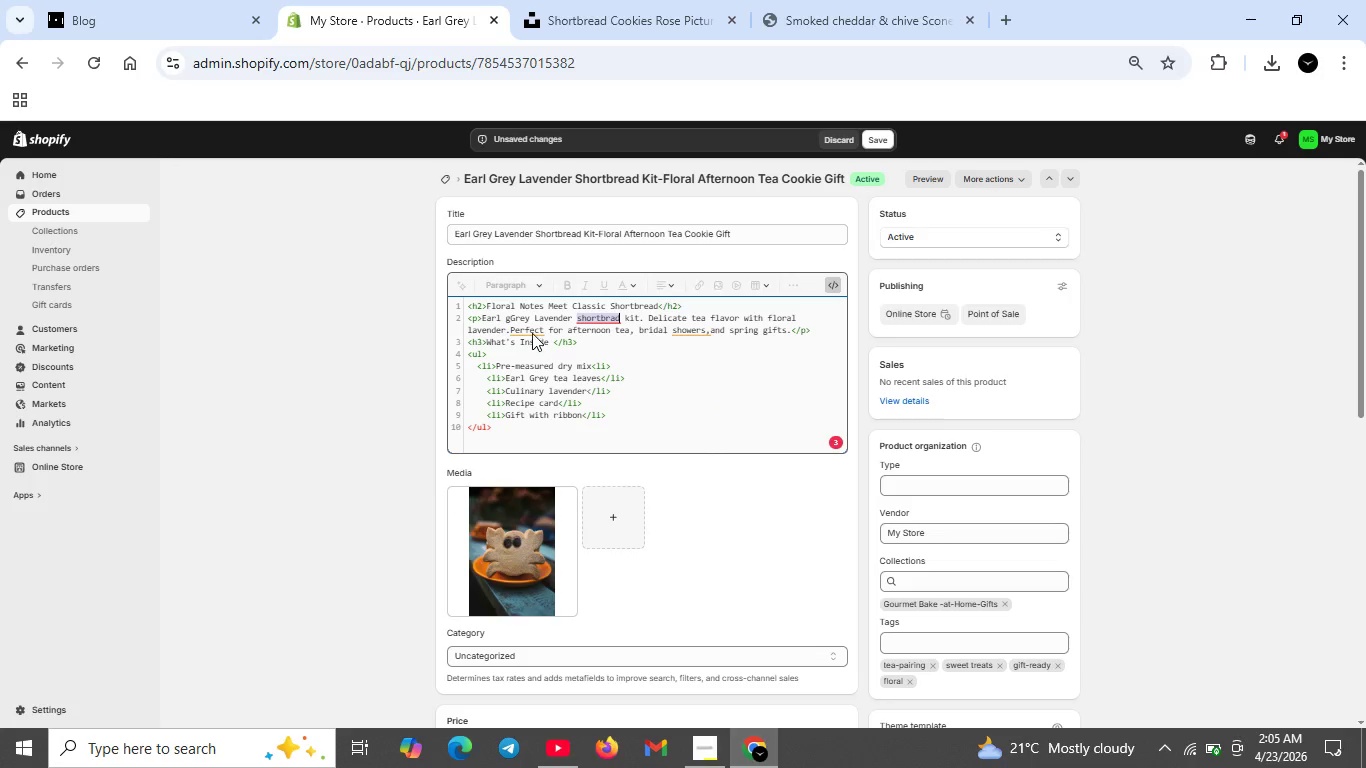 
left_click([532, 330])
 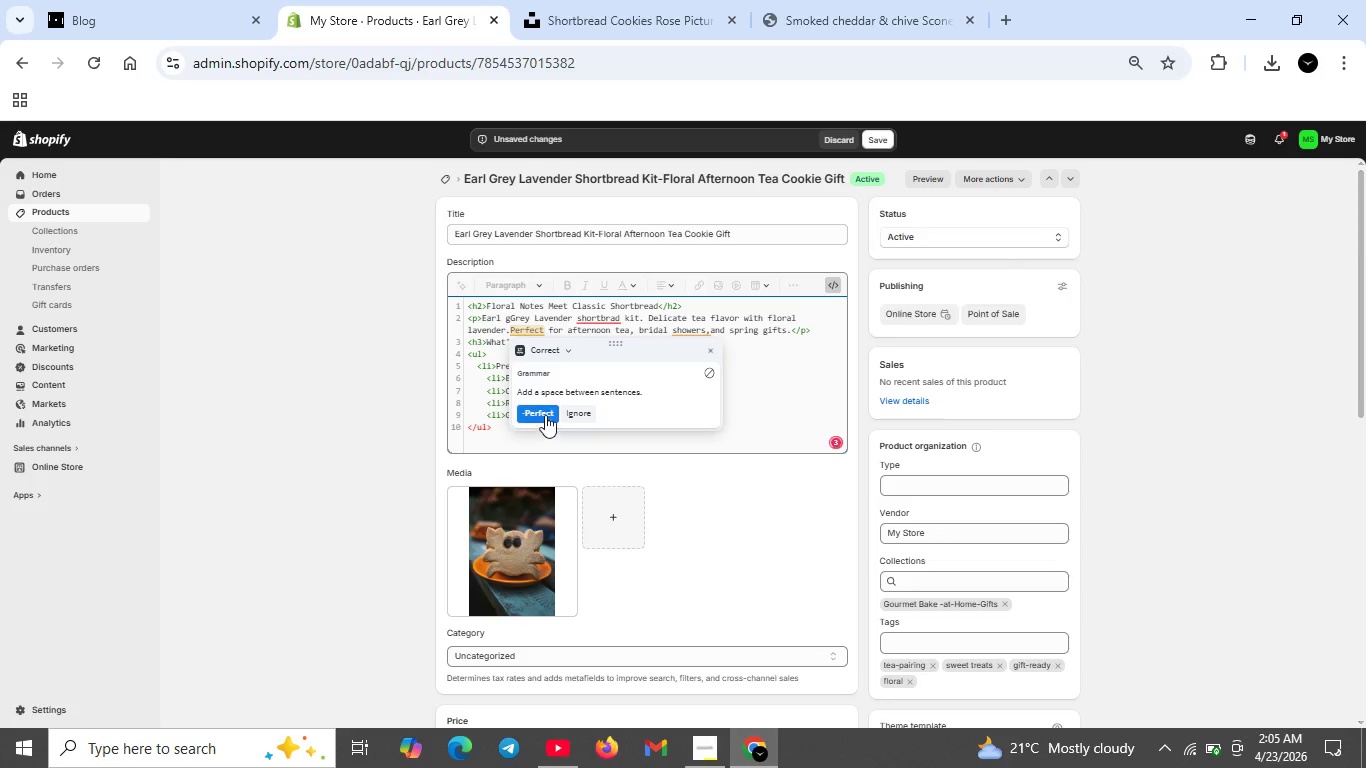 
left_click([544, 411])
 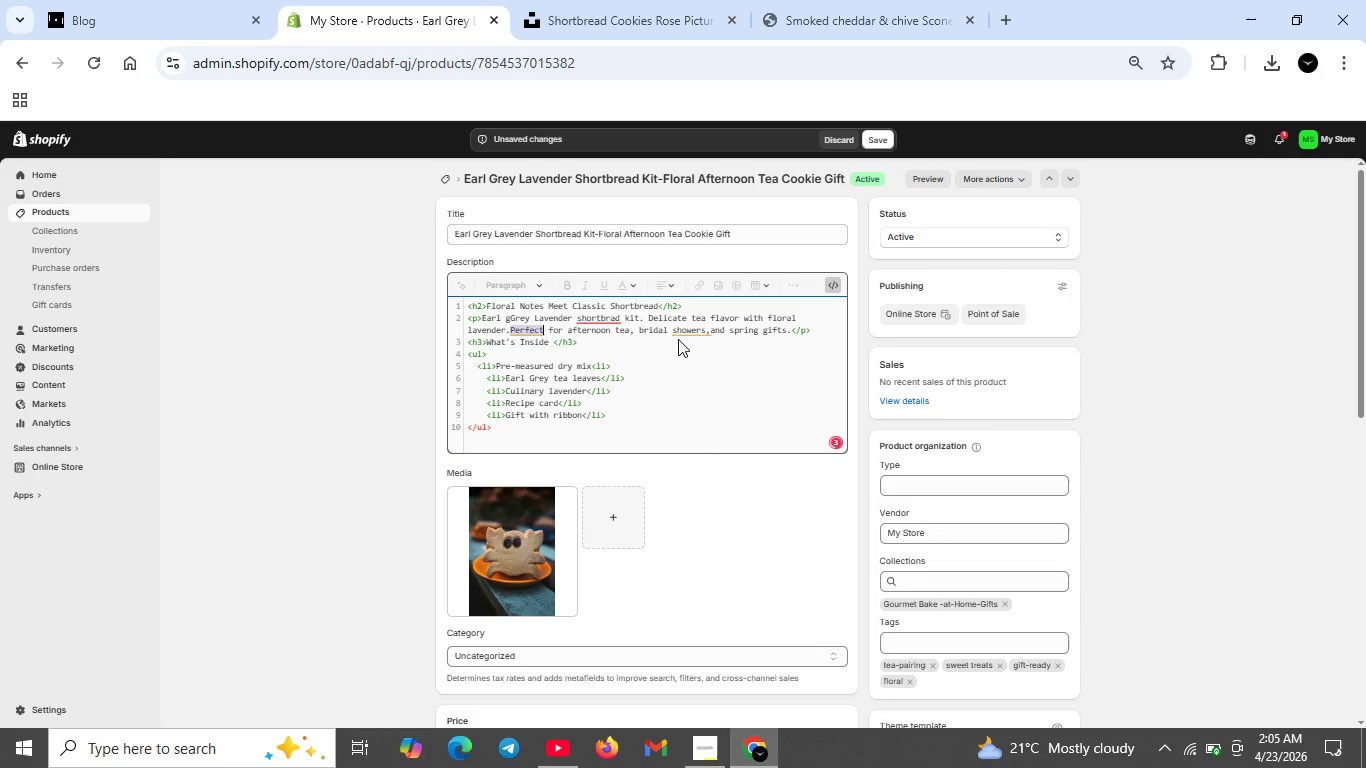 
left_click([687, 333])
 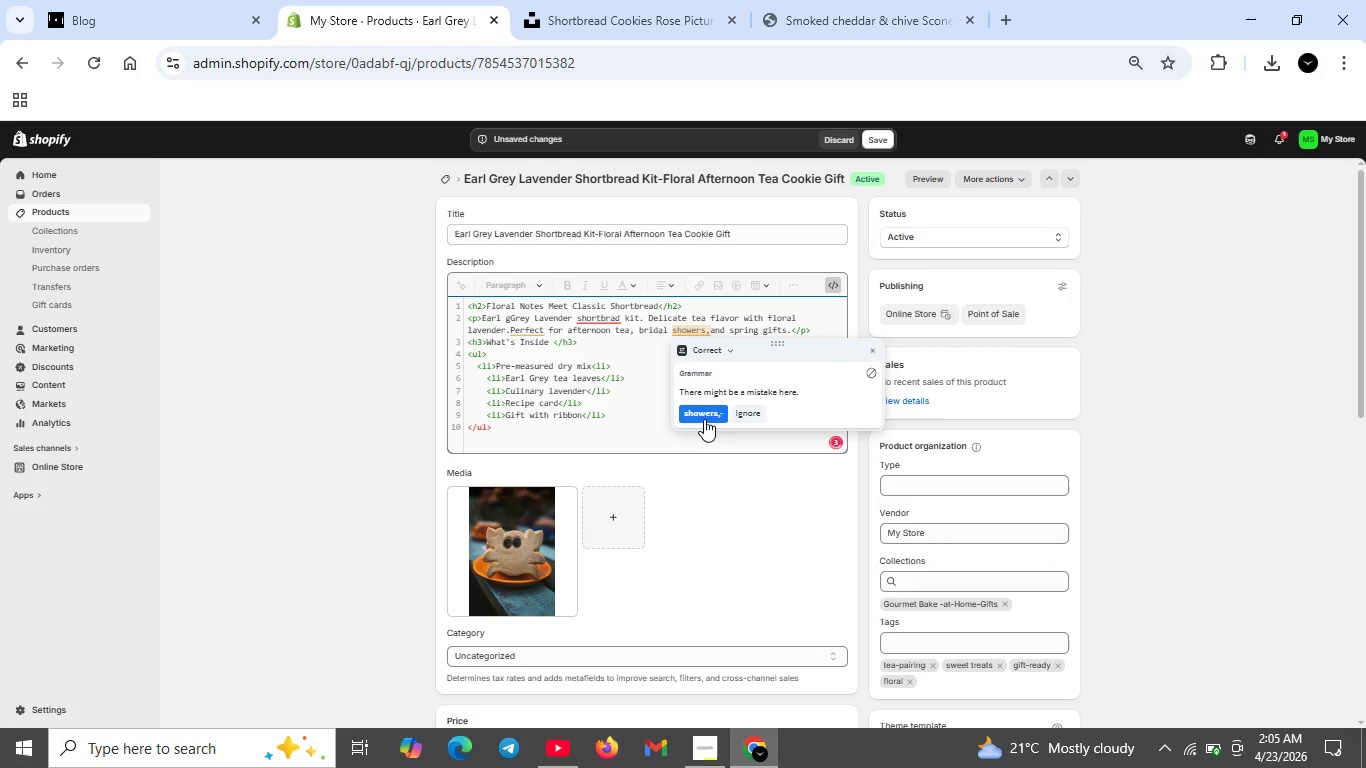 
left_click([704, 414])
 